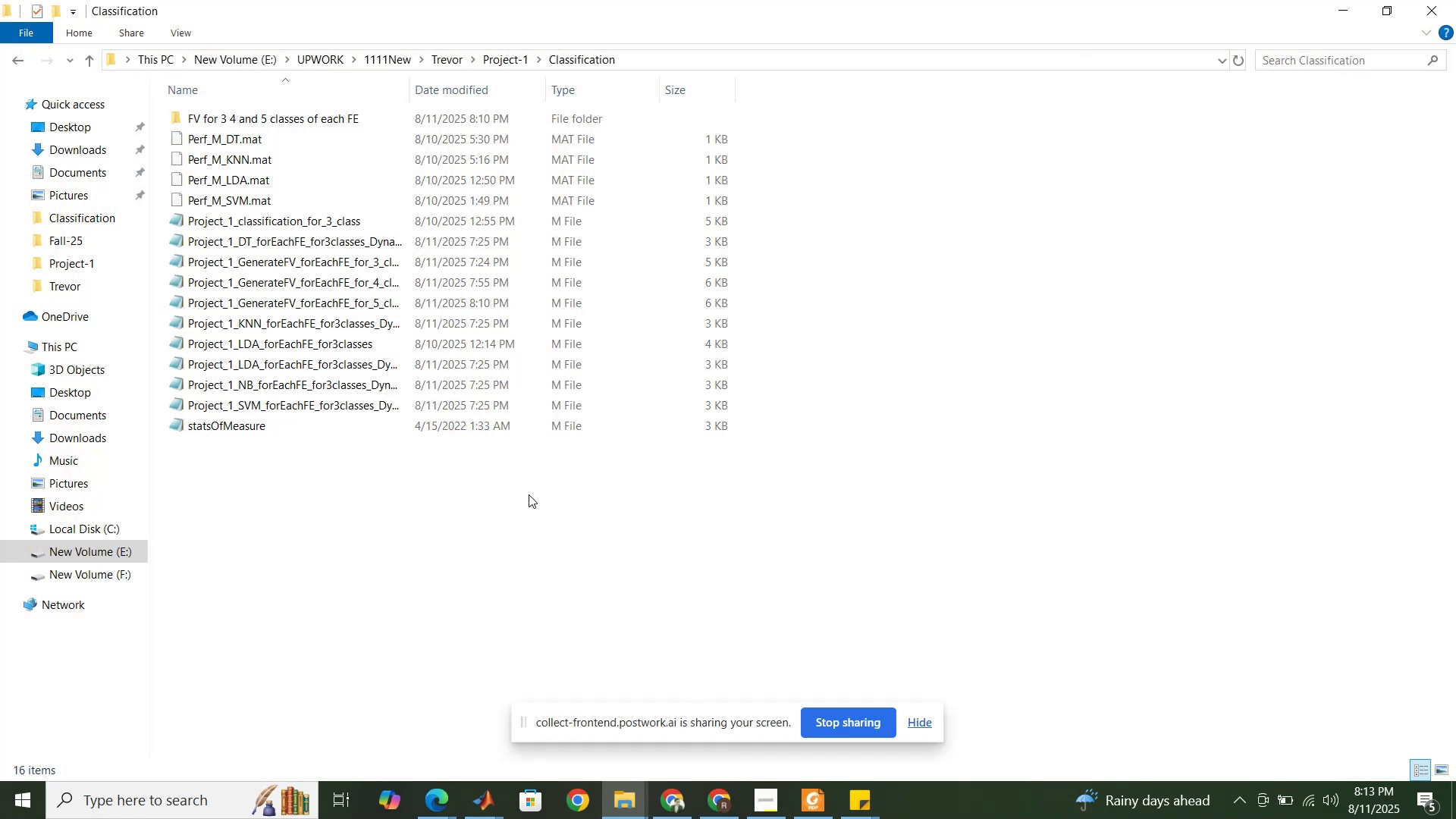 
right_click([529, 494])
 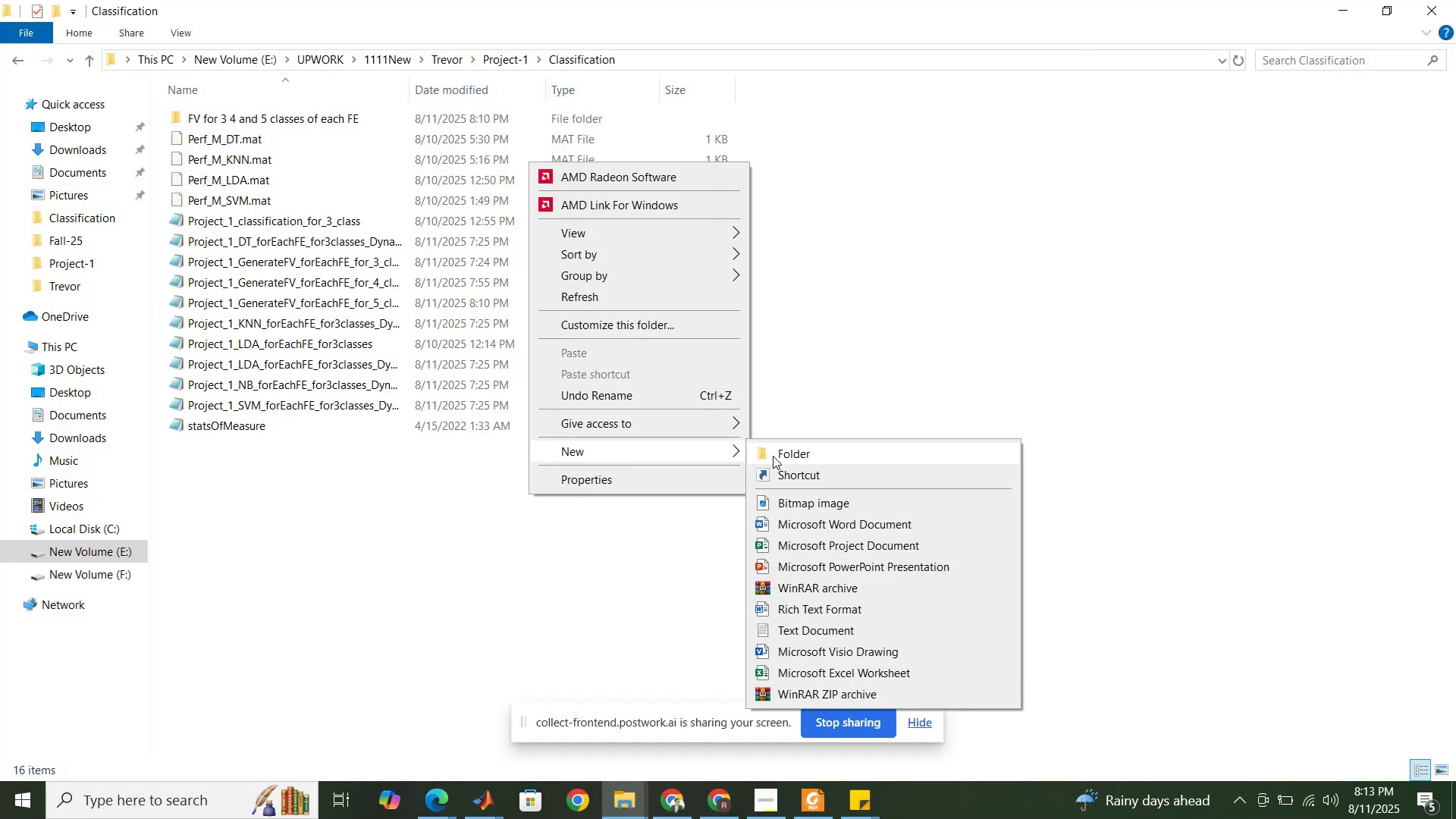 
left_click([773, 456])
 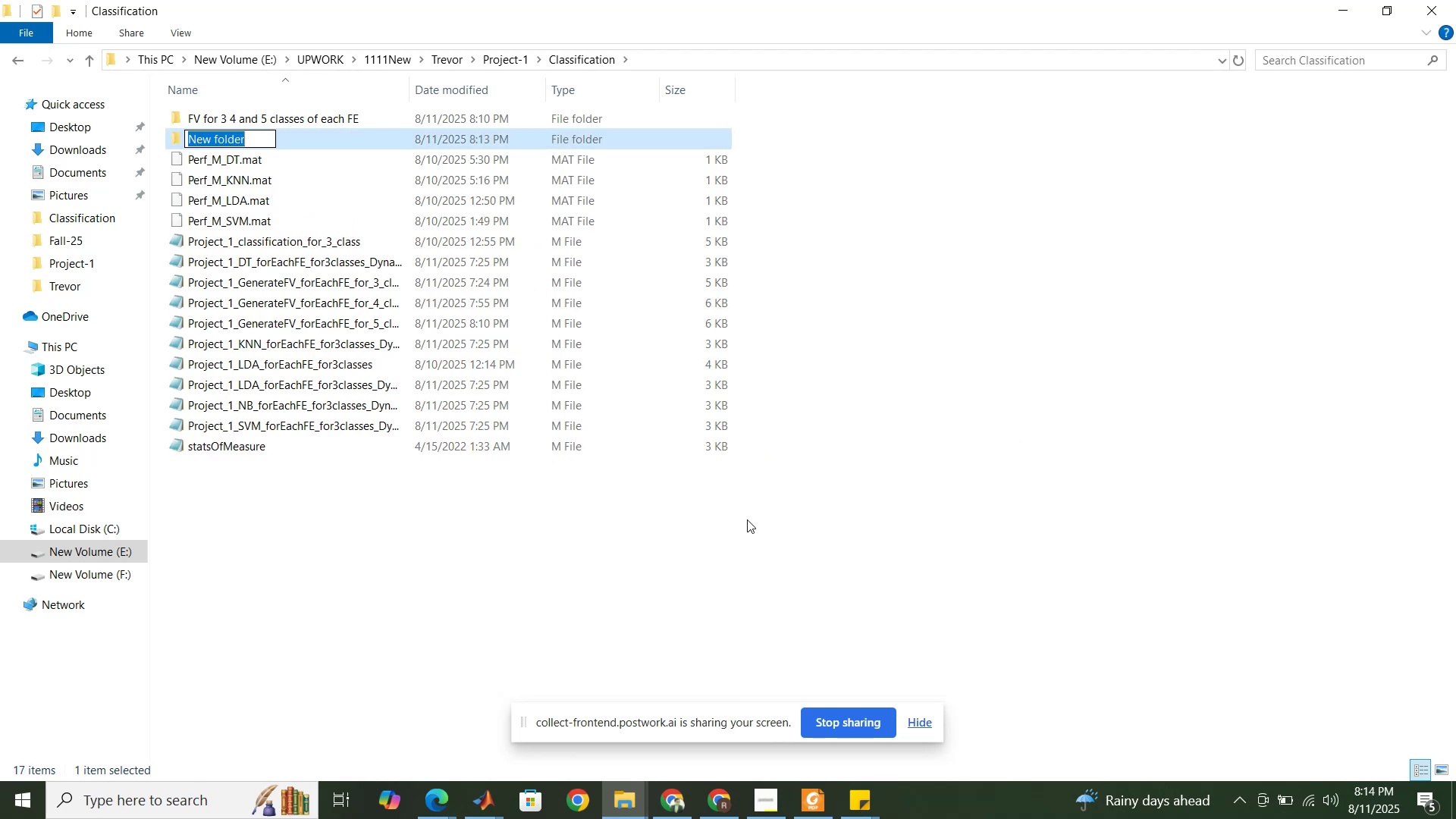 
type(Classifiers )
 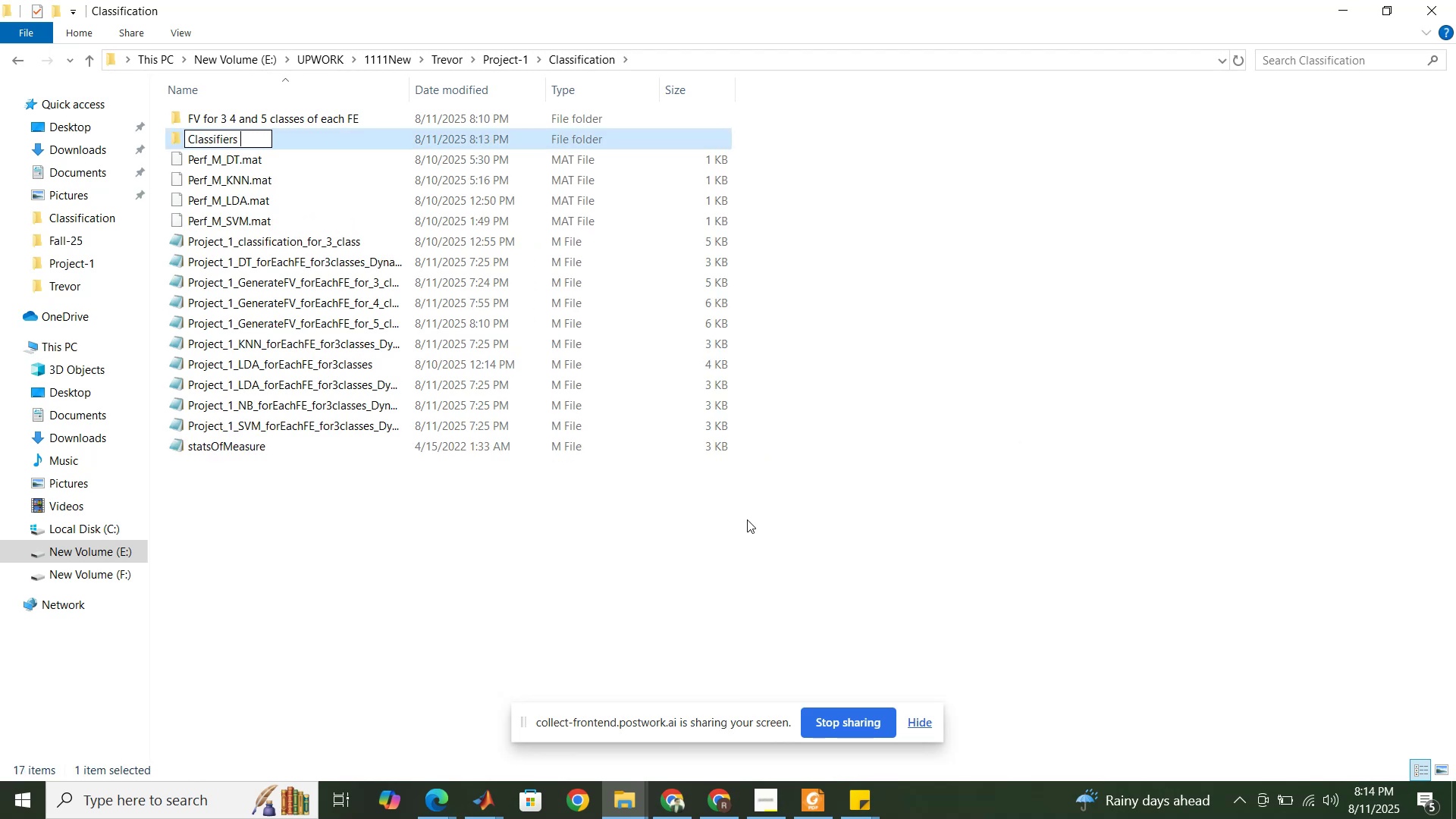 
hold_key(key=ShiftRight, duration=0.85)
 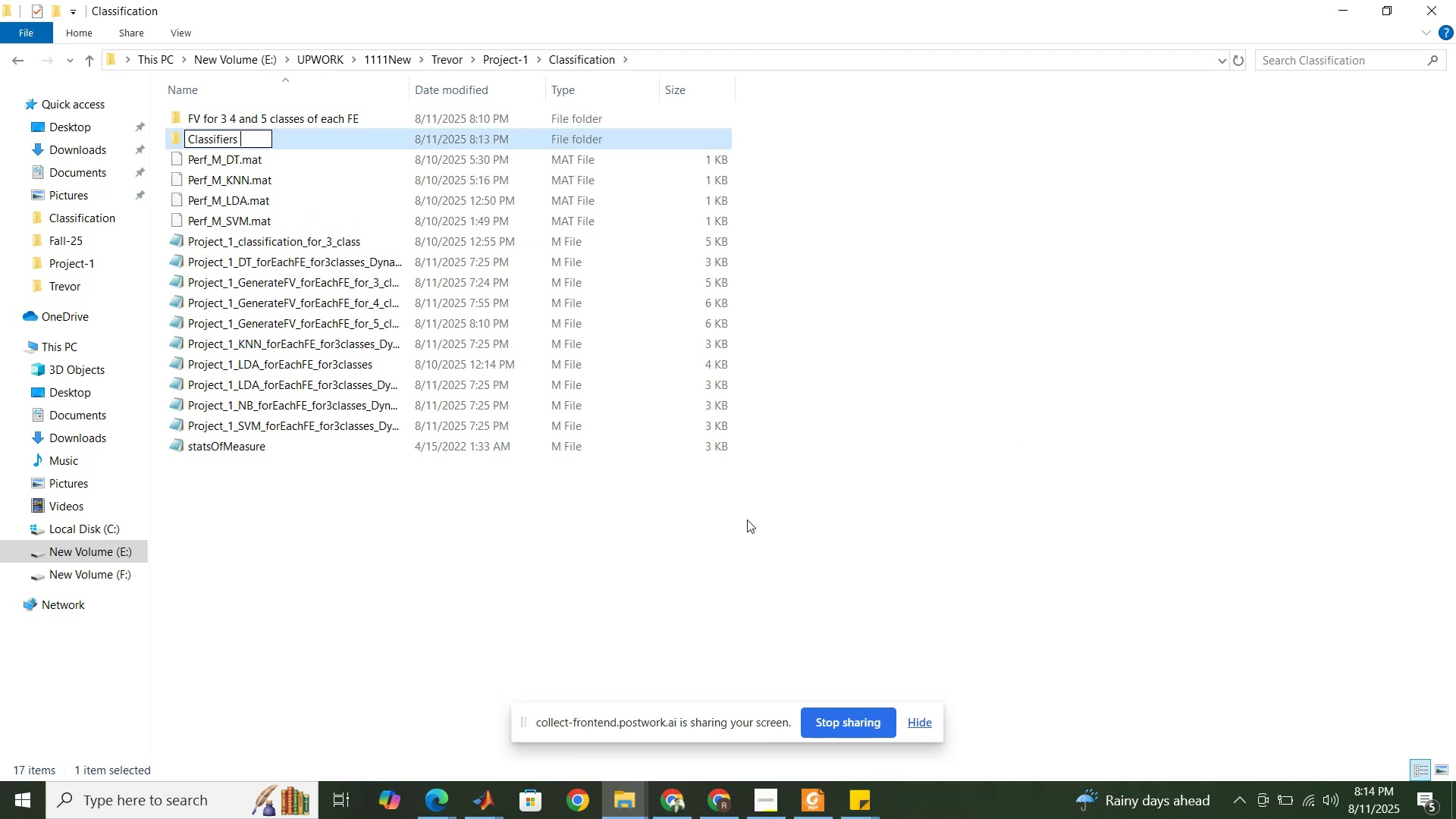 
type(results)
 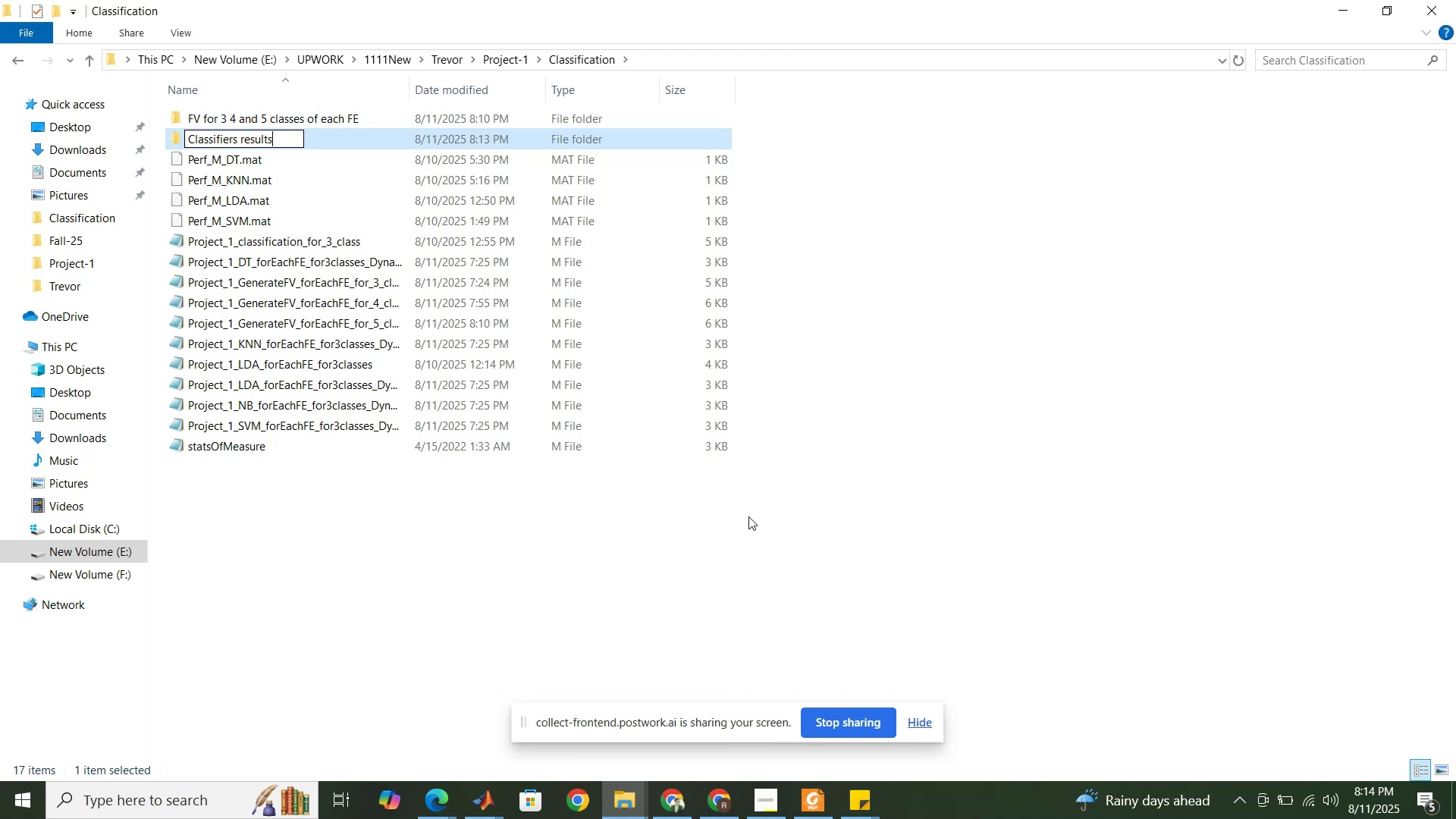 
left_click([748, 516])
 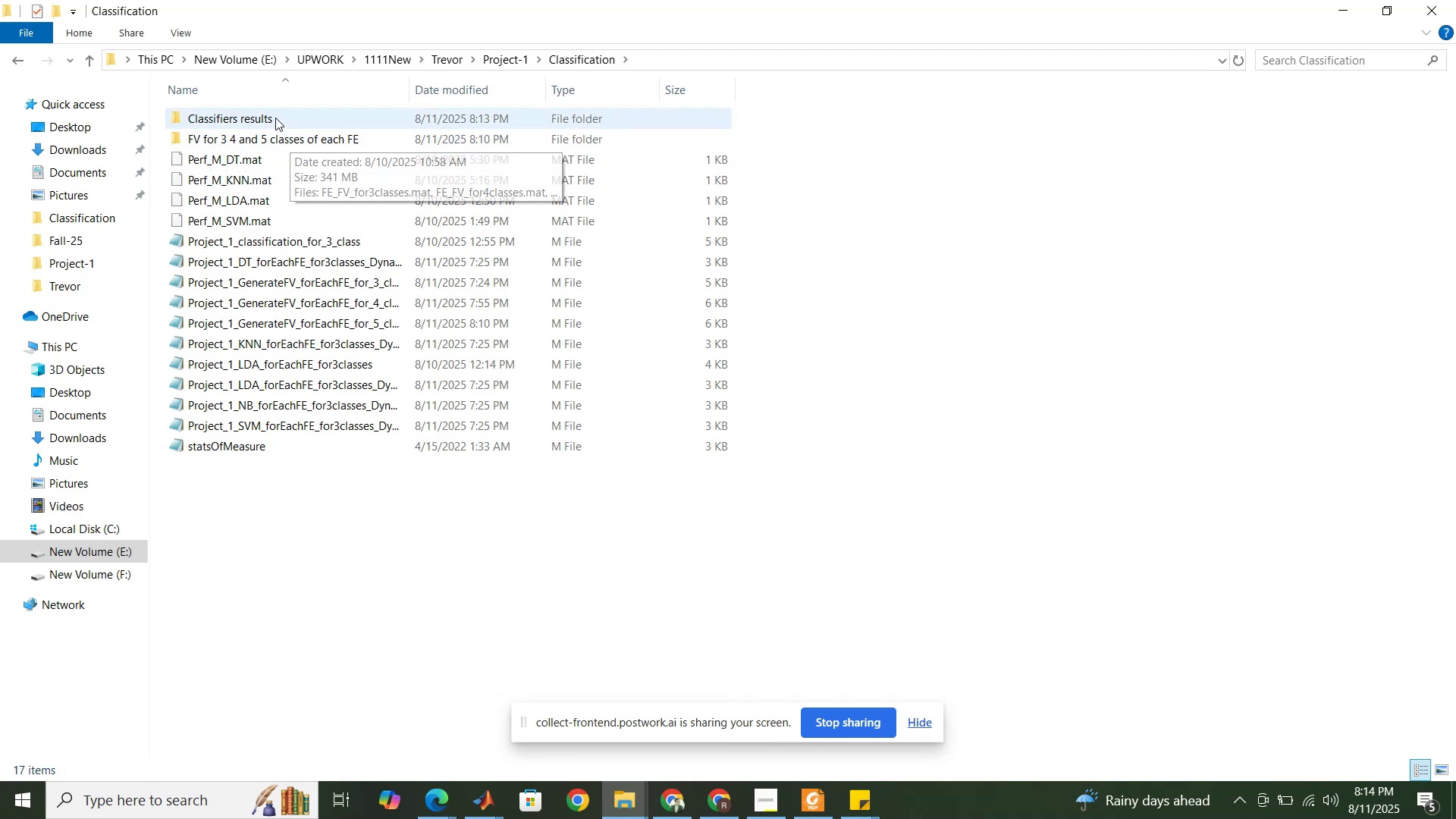 
double_click([275, 118])
 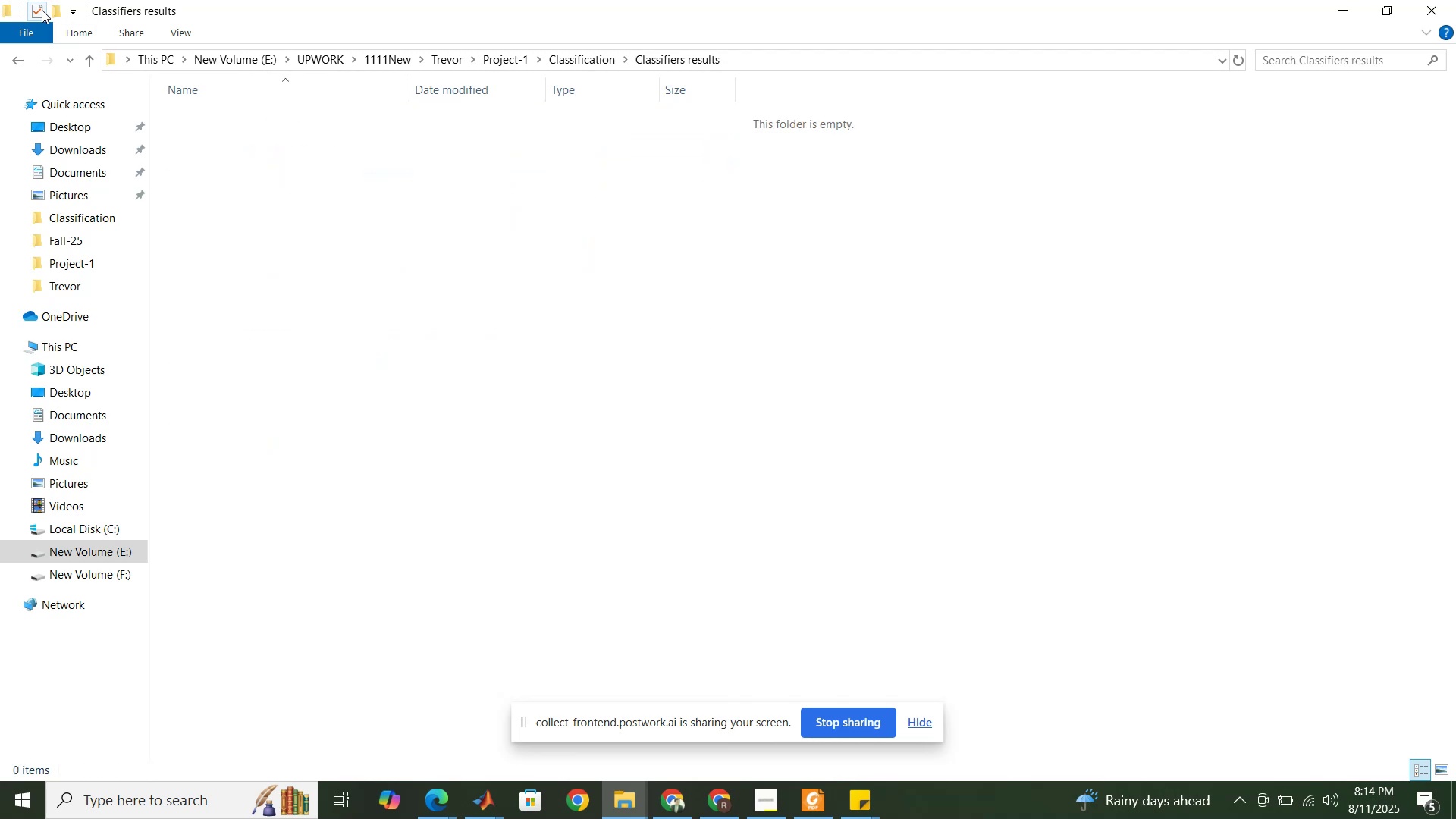 
left_click([52, 10])
 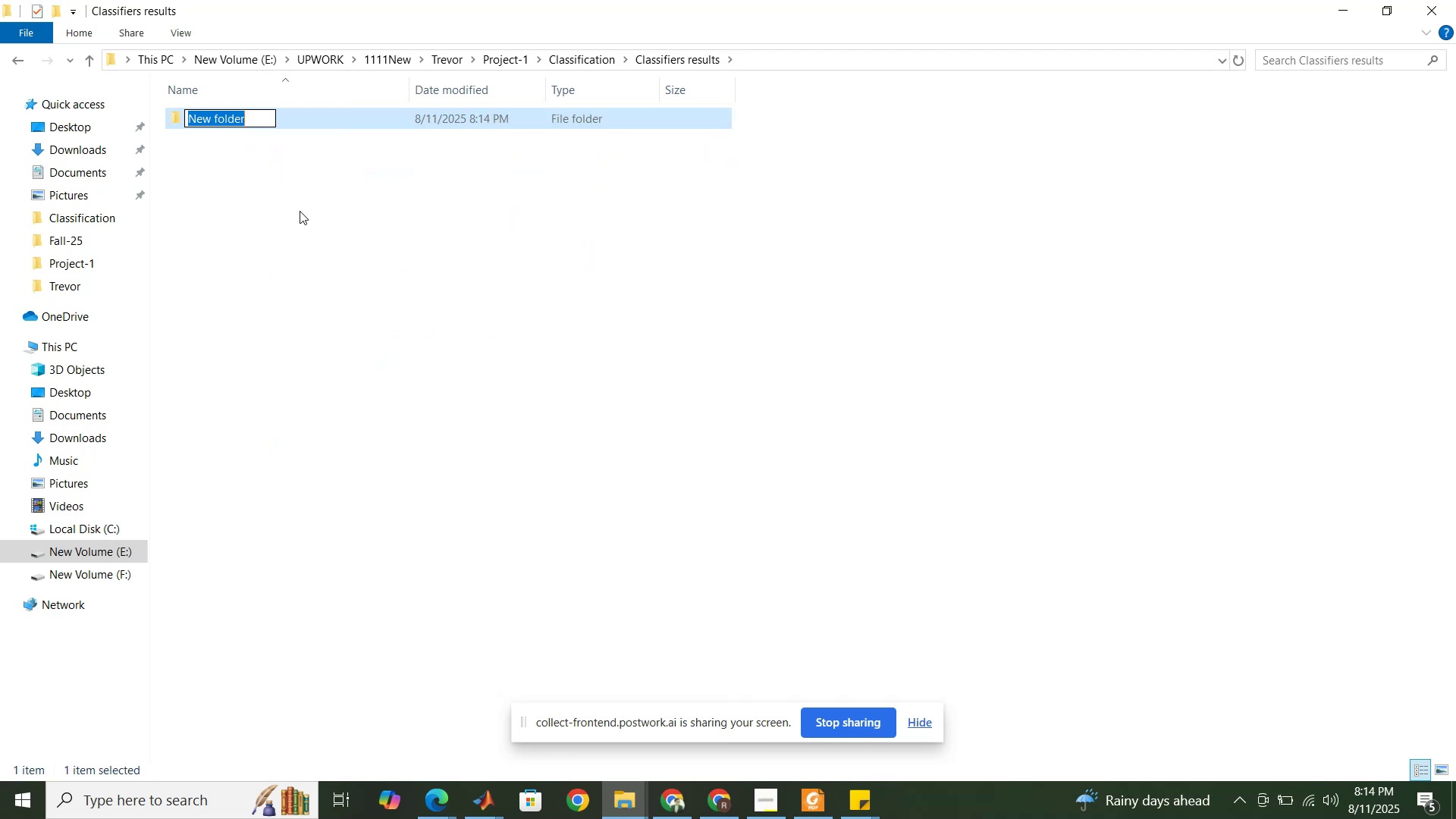 
type(3-class)
 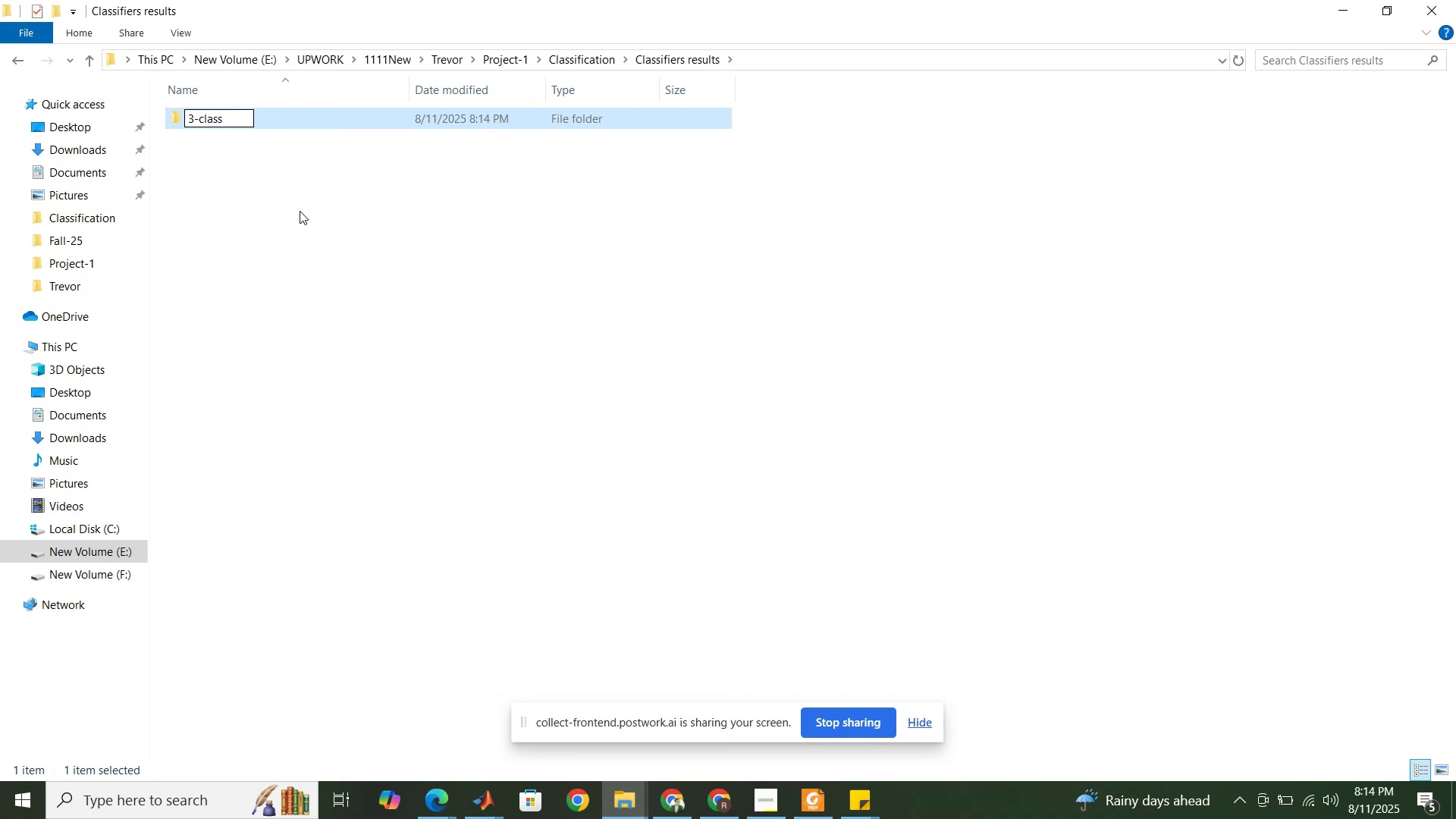 
double_click([300, 211])
 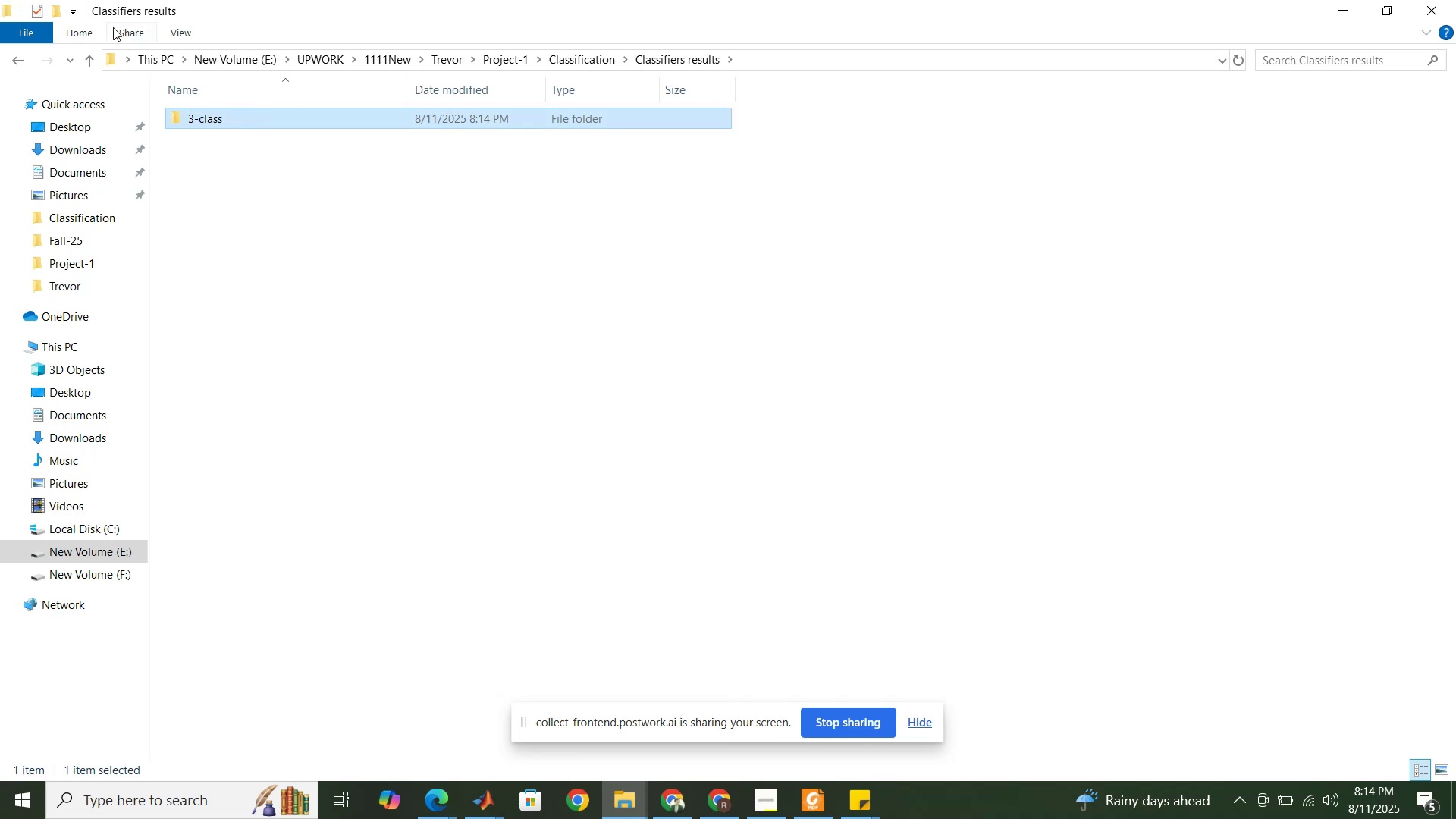 
left_click([52, 14])
 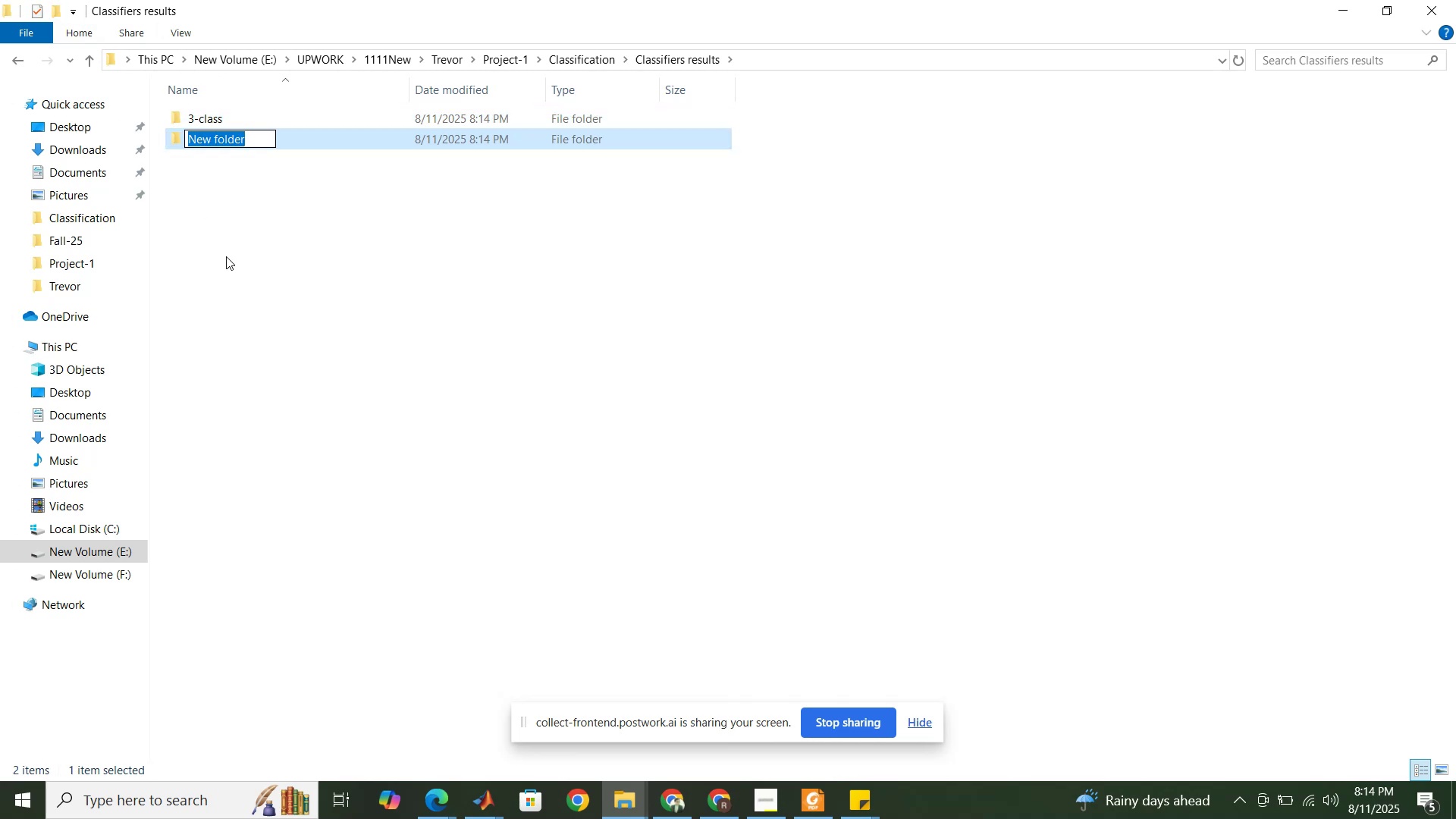 
type(4-class)
 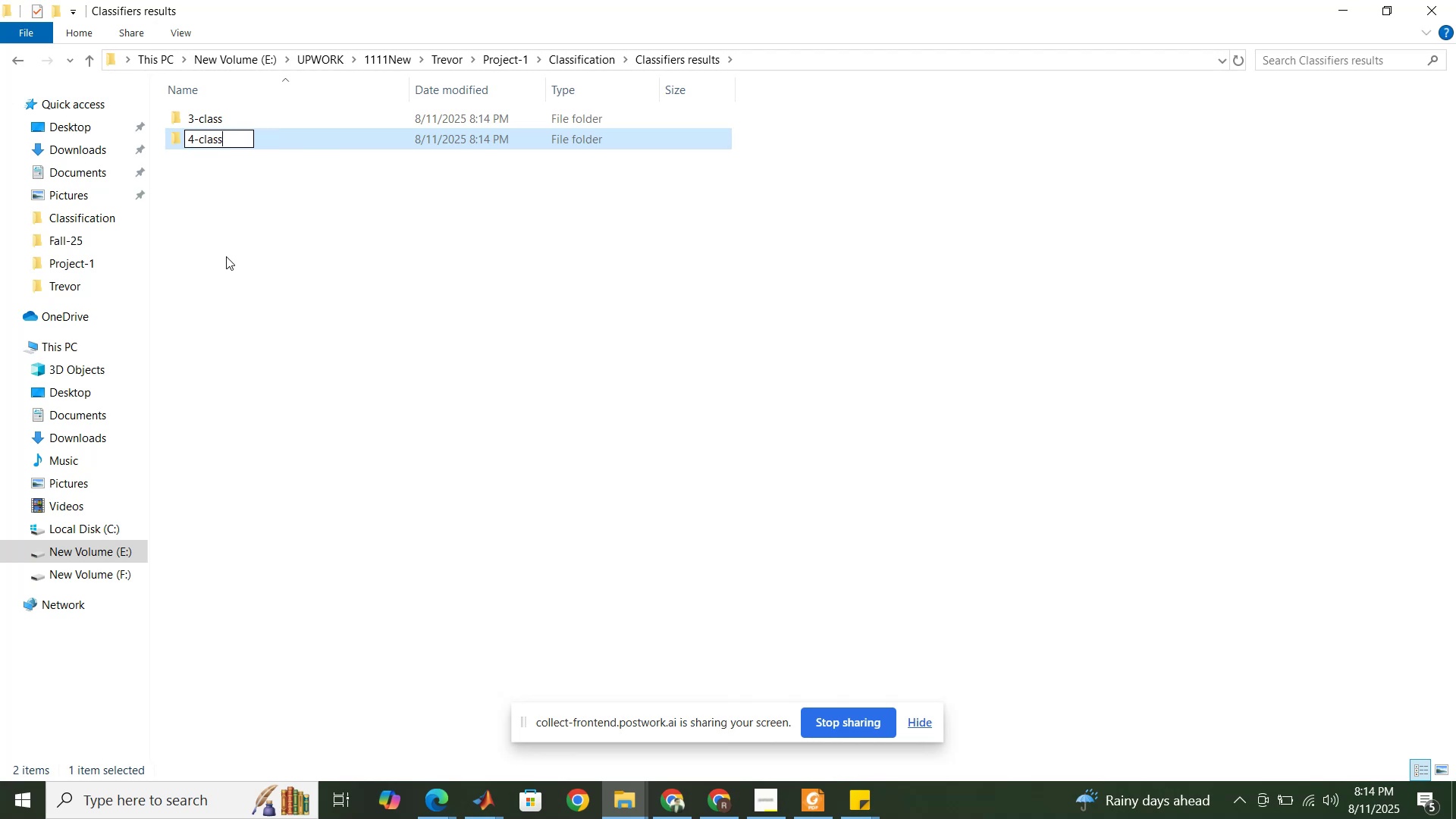 
left_click([226, 256])
 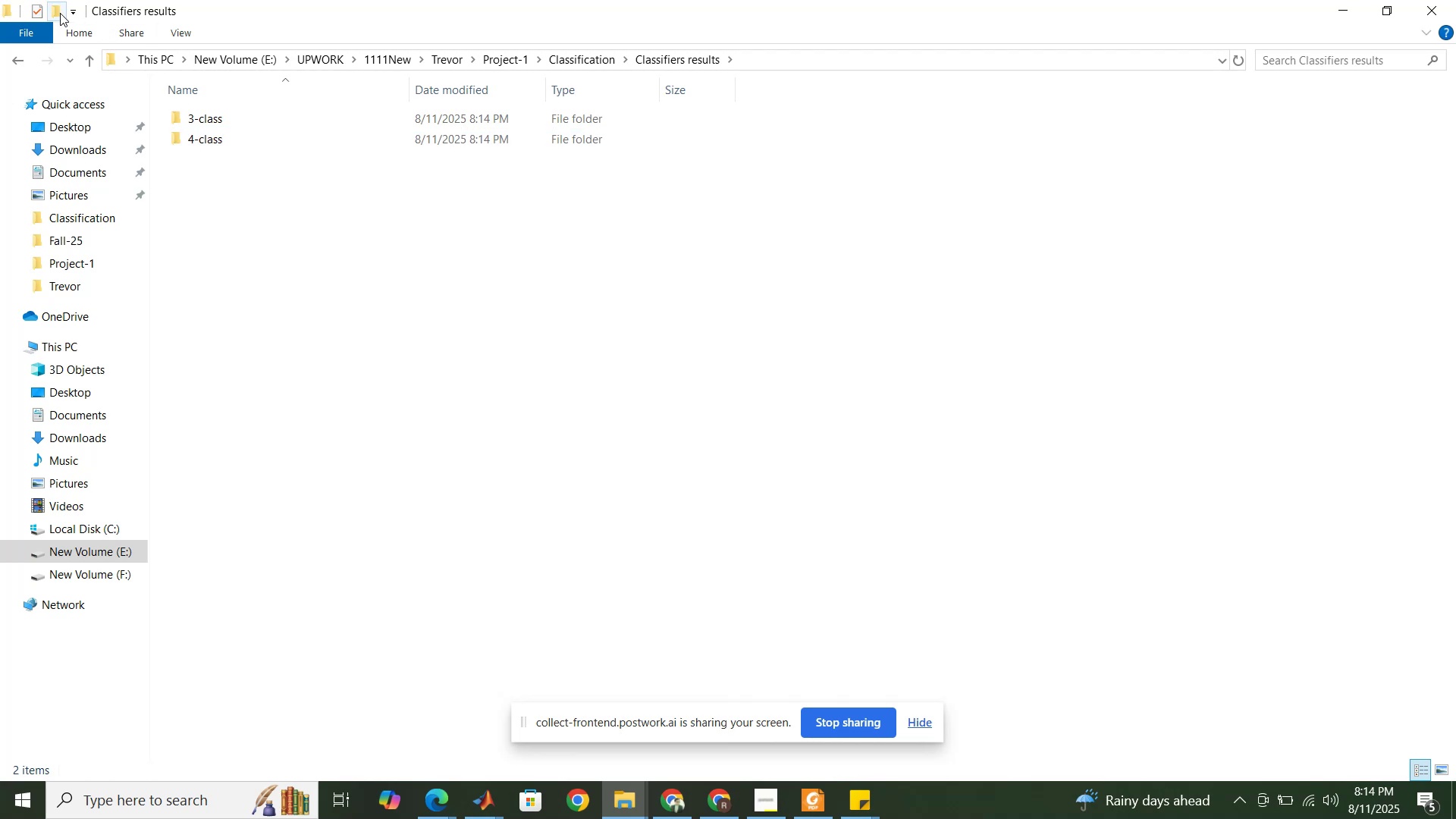 
left_click([60, 13])
 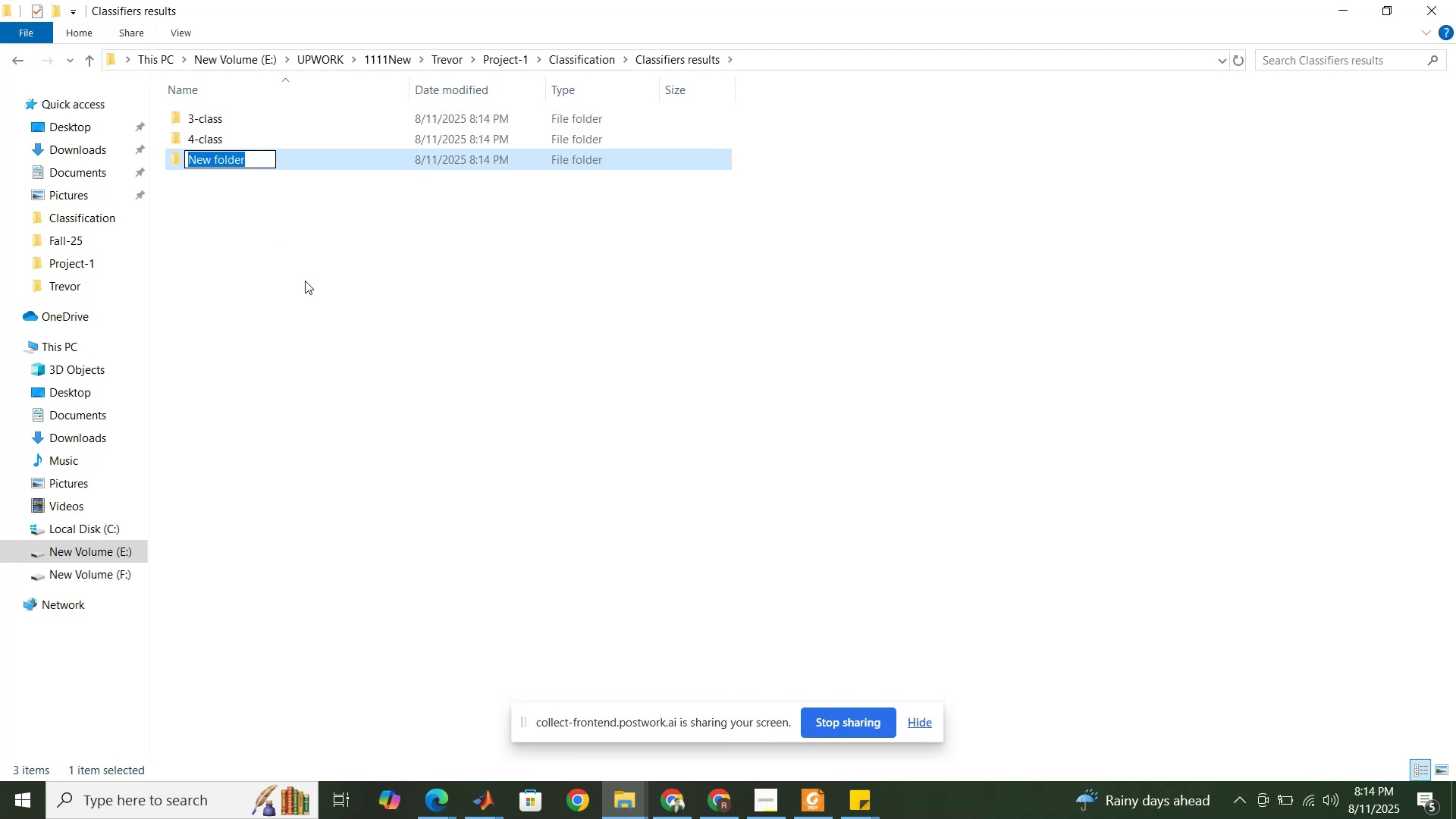 
type(5-class)
 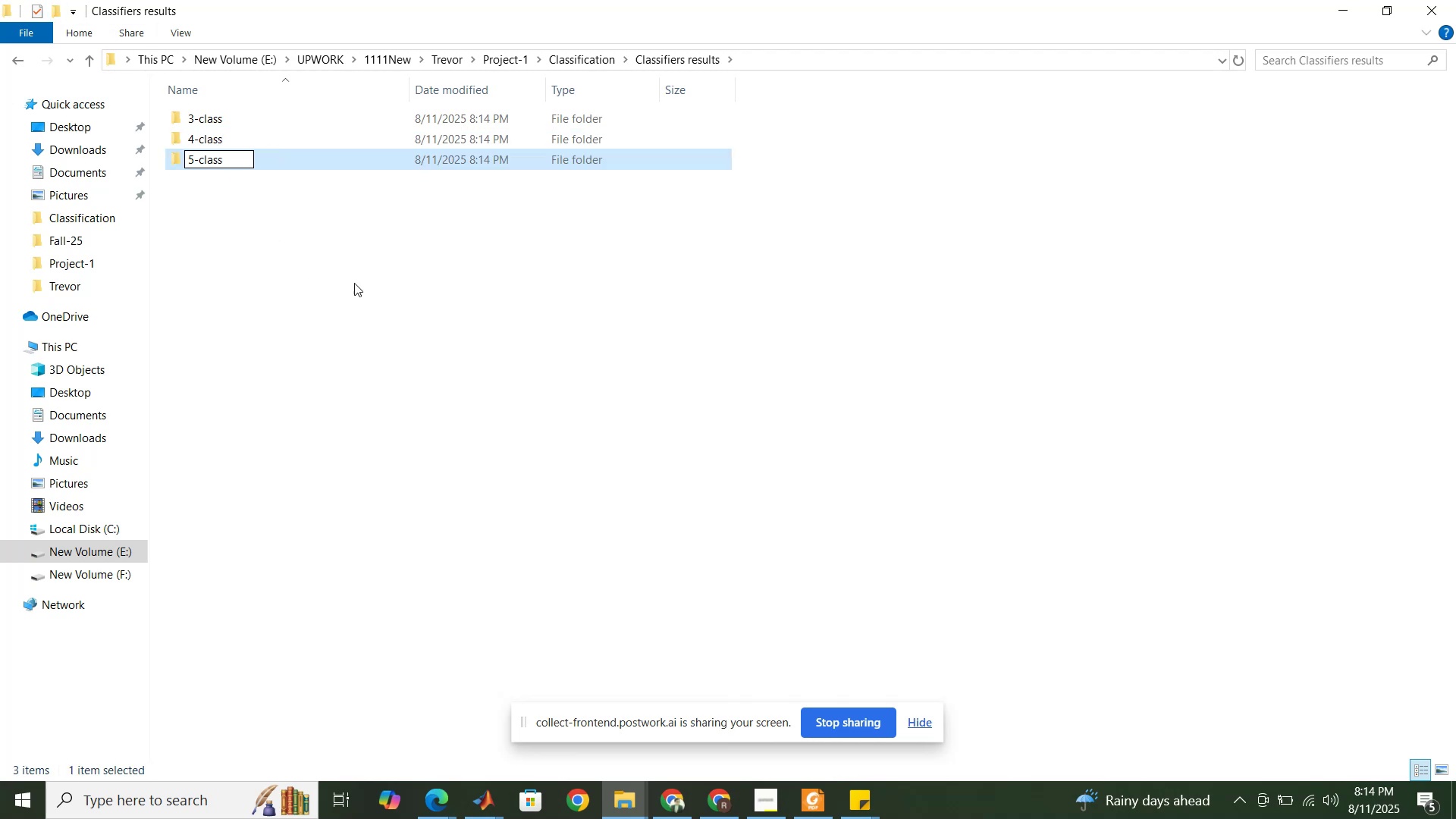 
left_click([356, 283])
 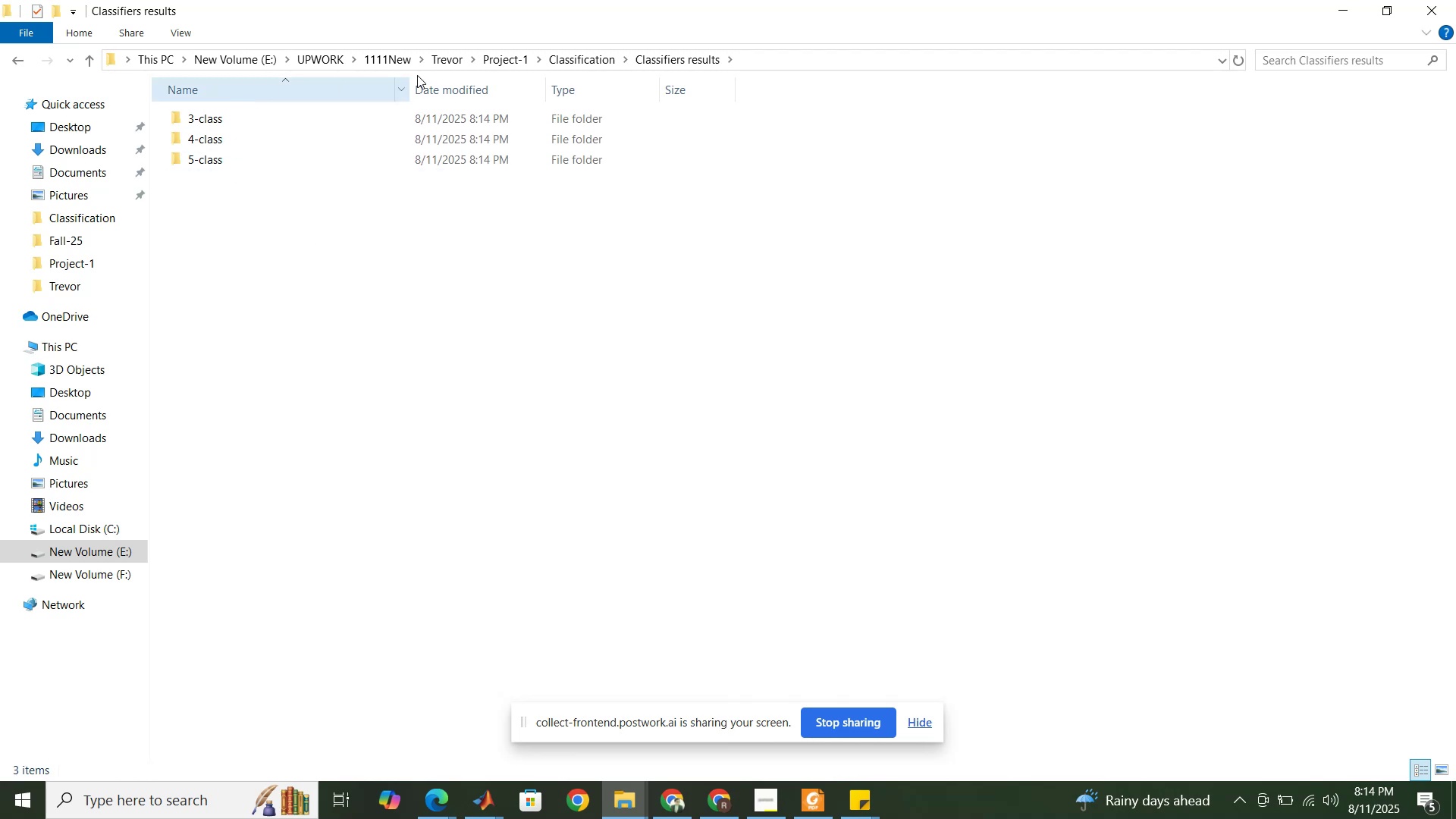 
left_click([560, 60])
 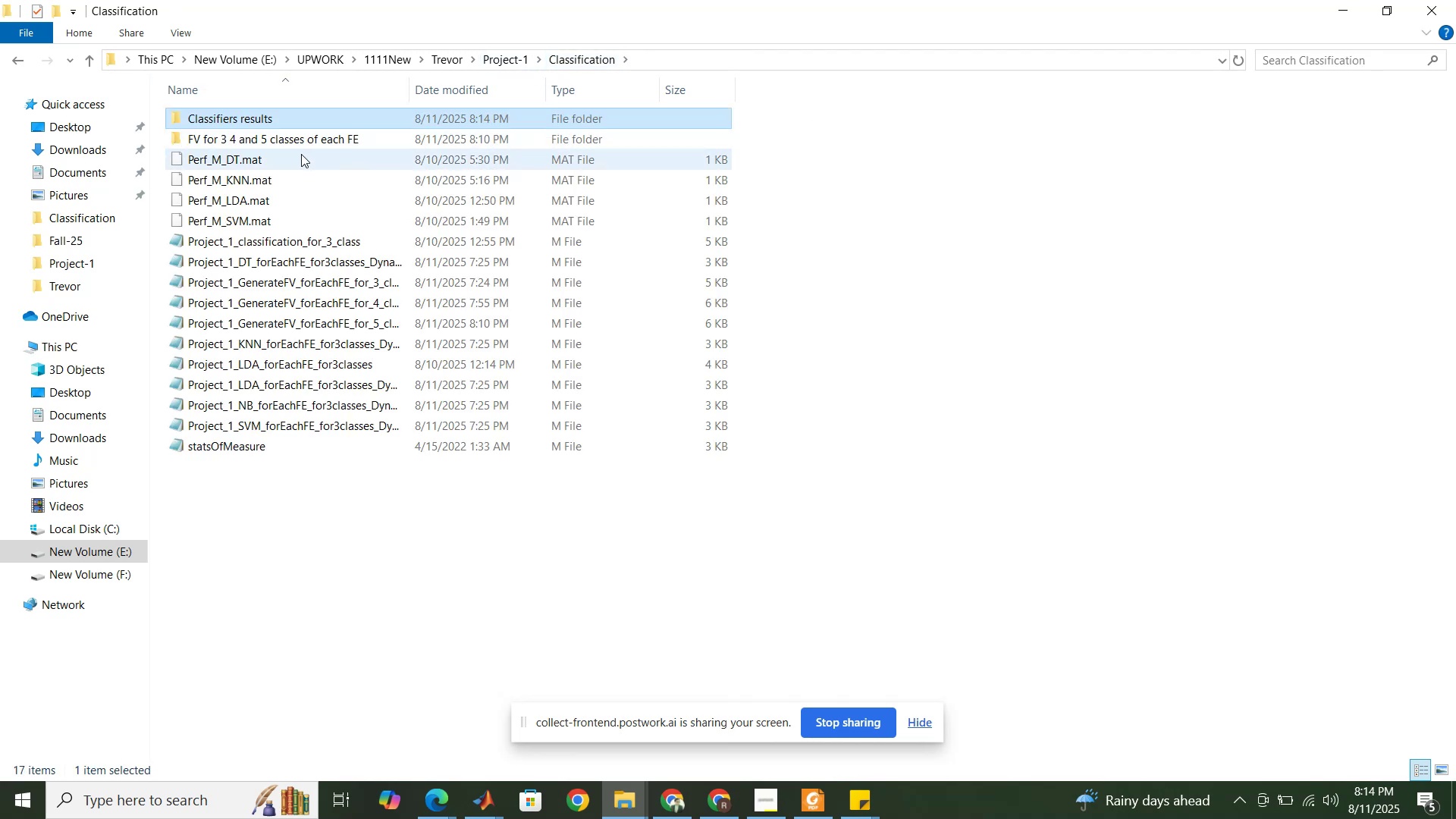 
left_click([282, 154])
 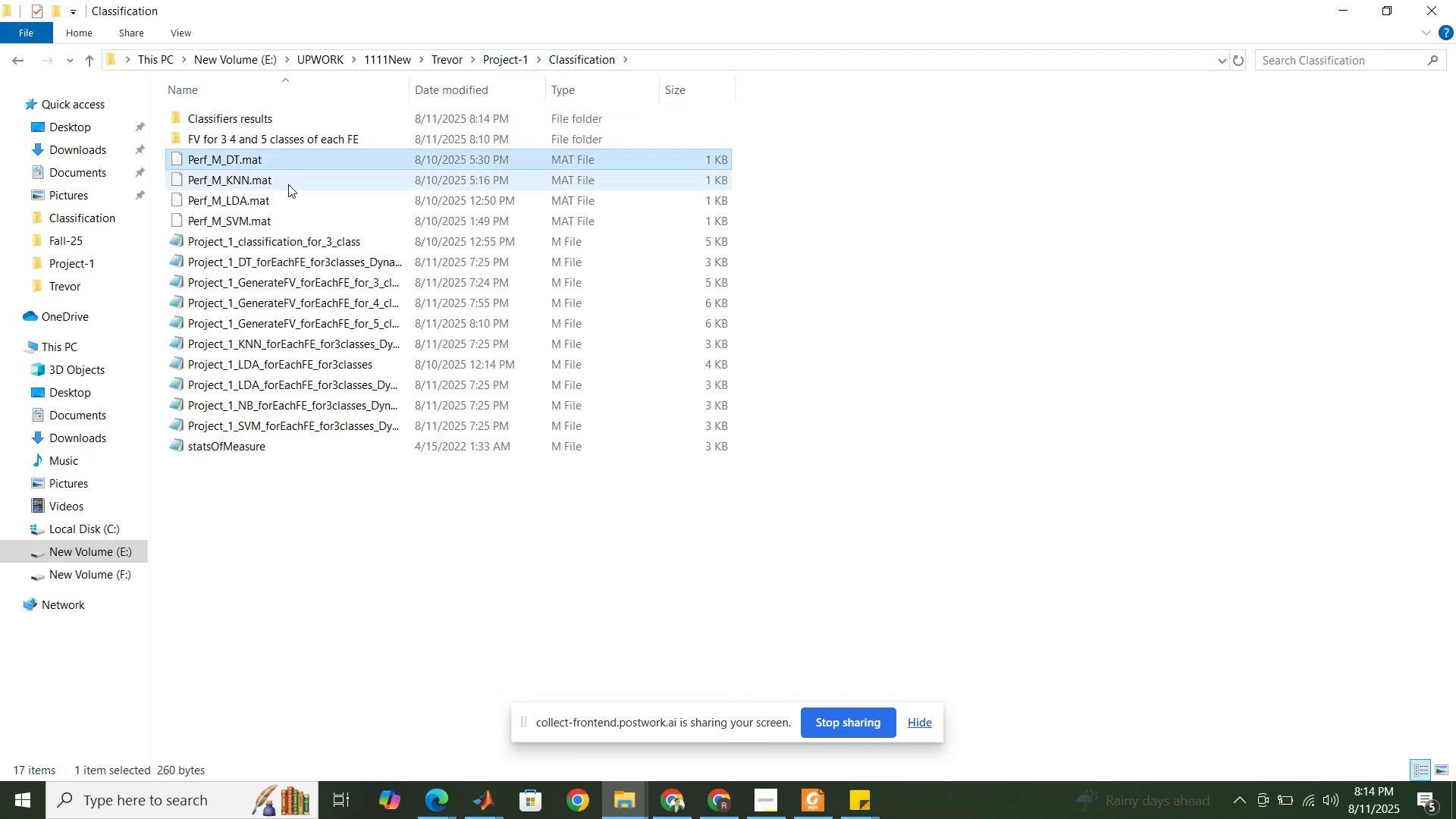 
hold_key(key=ControlLeft, duration=1.53)
left_click([289, 184])
 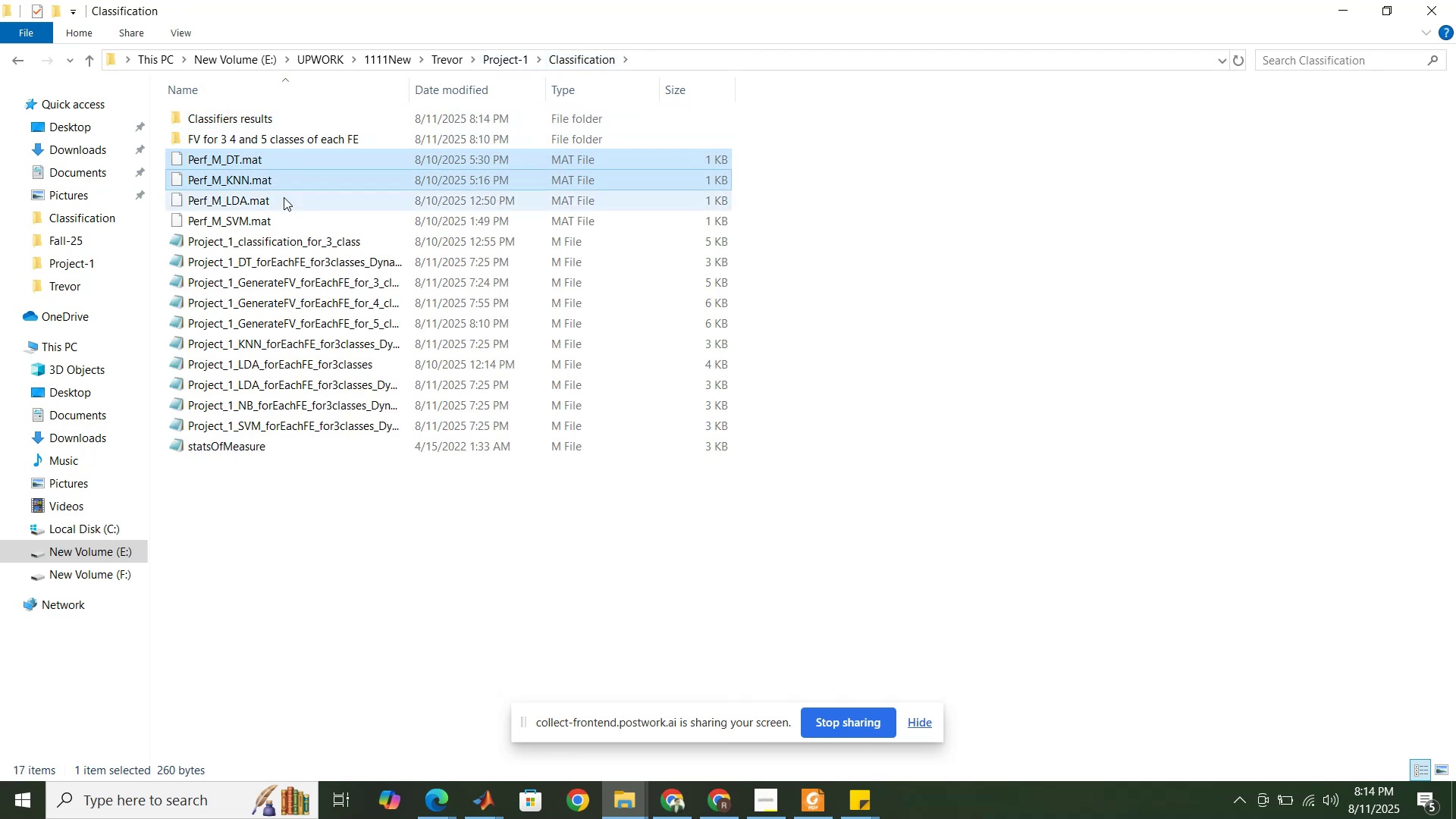 
left_click([284, 198])
 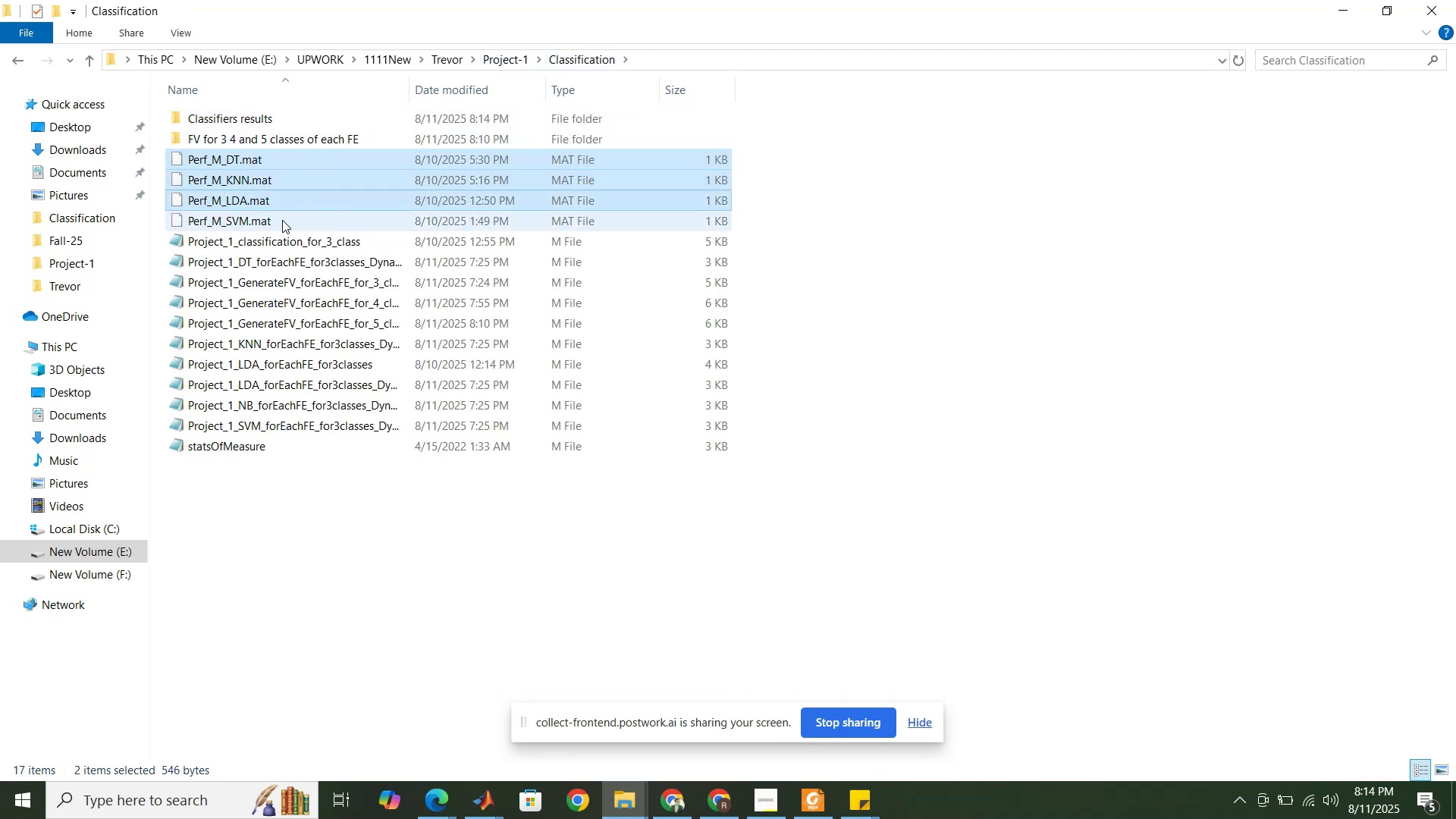 
double_click([282, 220])
 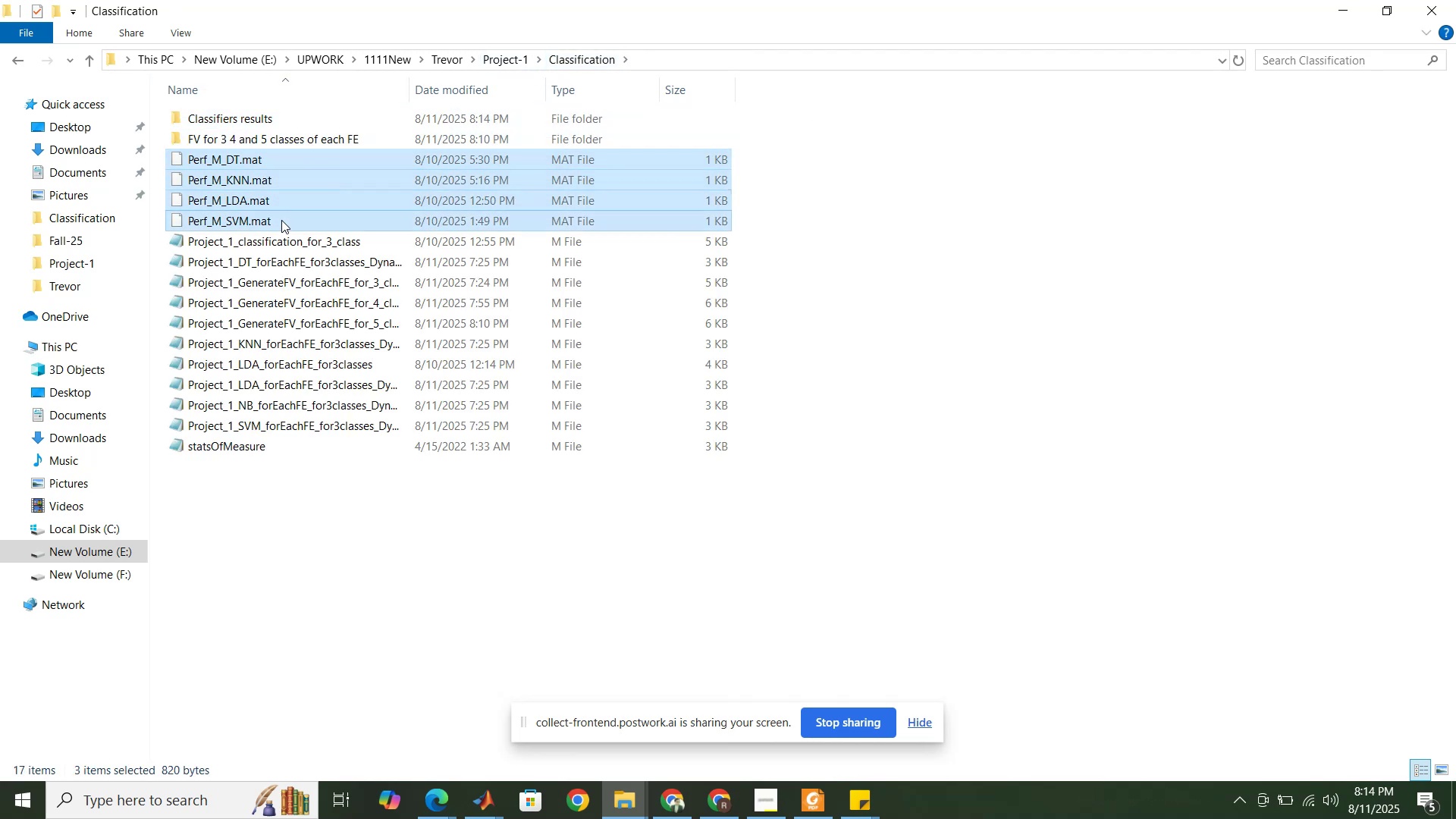 
key(Control+ControlLeft)
 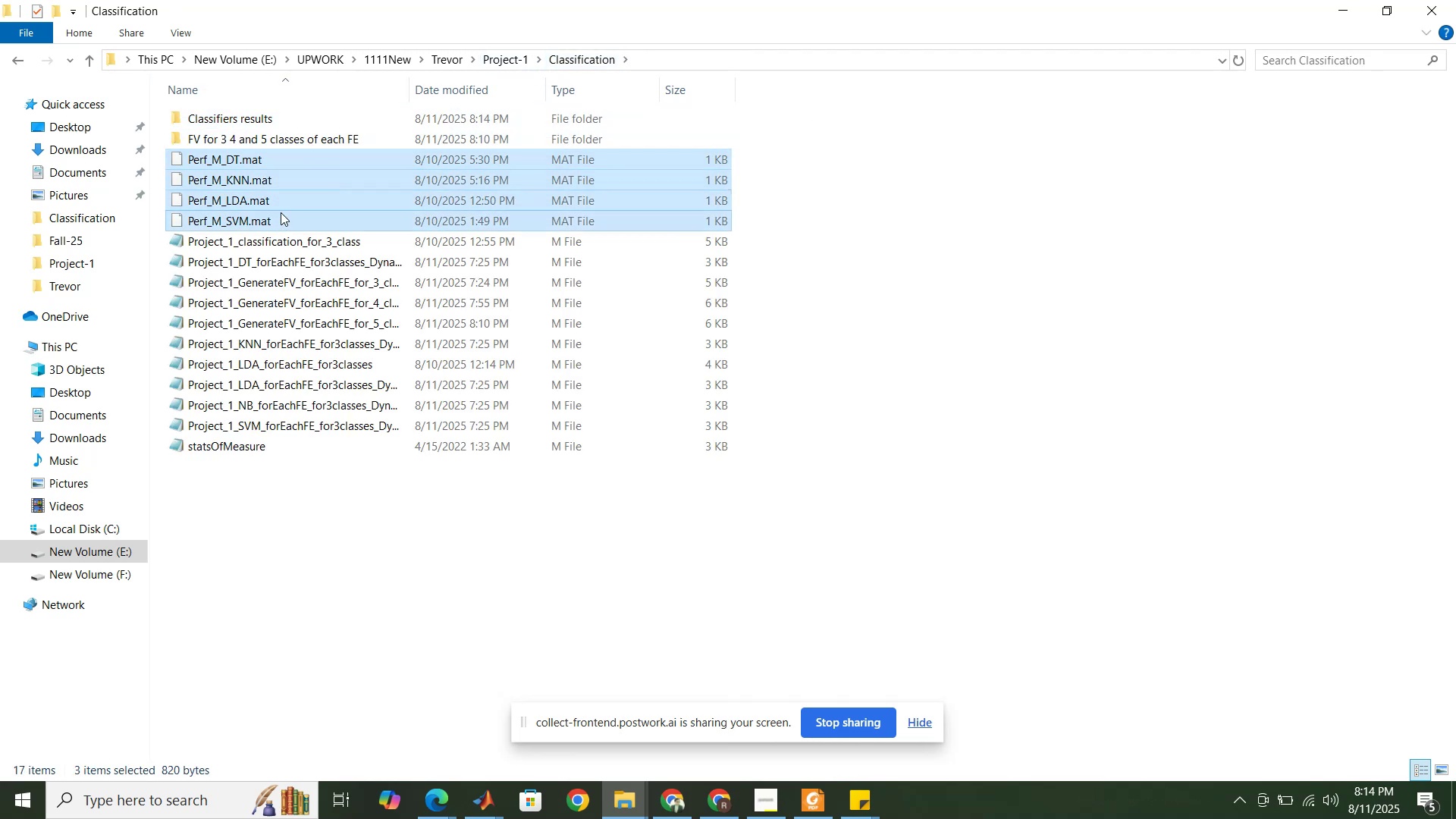 
key(Control+ControlLeft)
 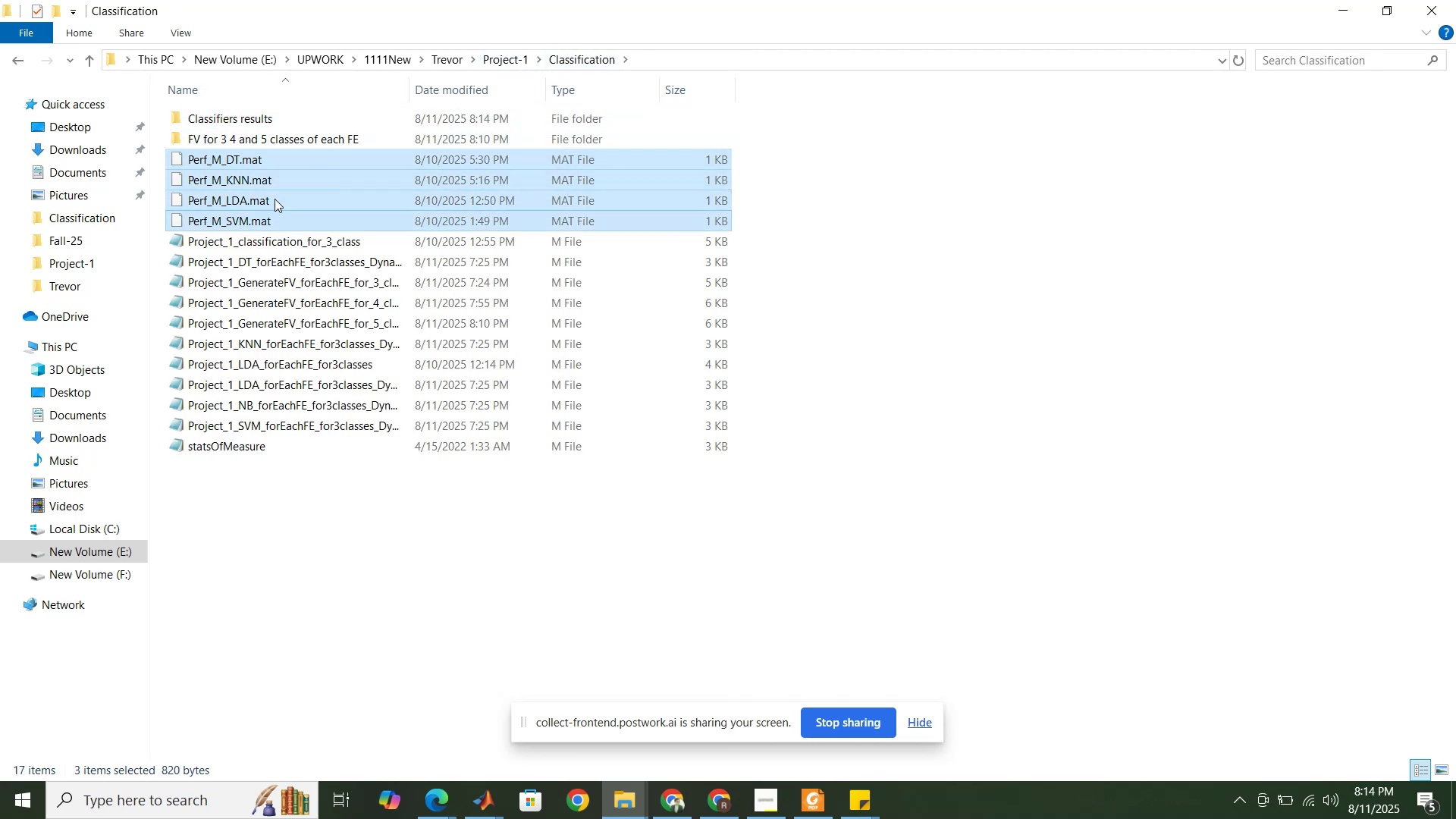 
key(Control+ControlLeft)
 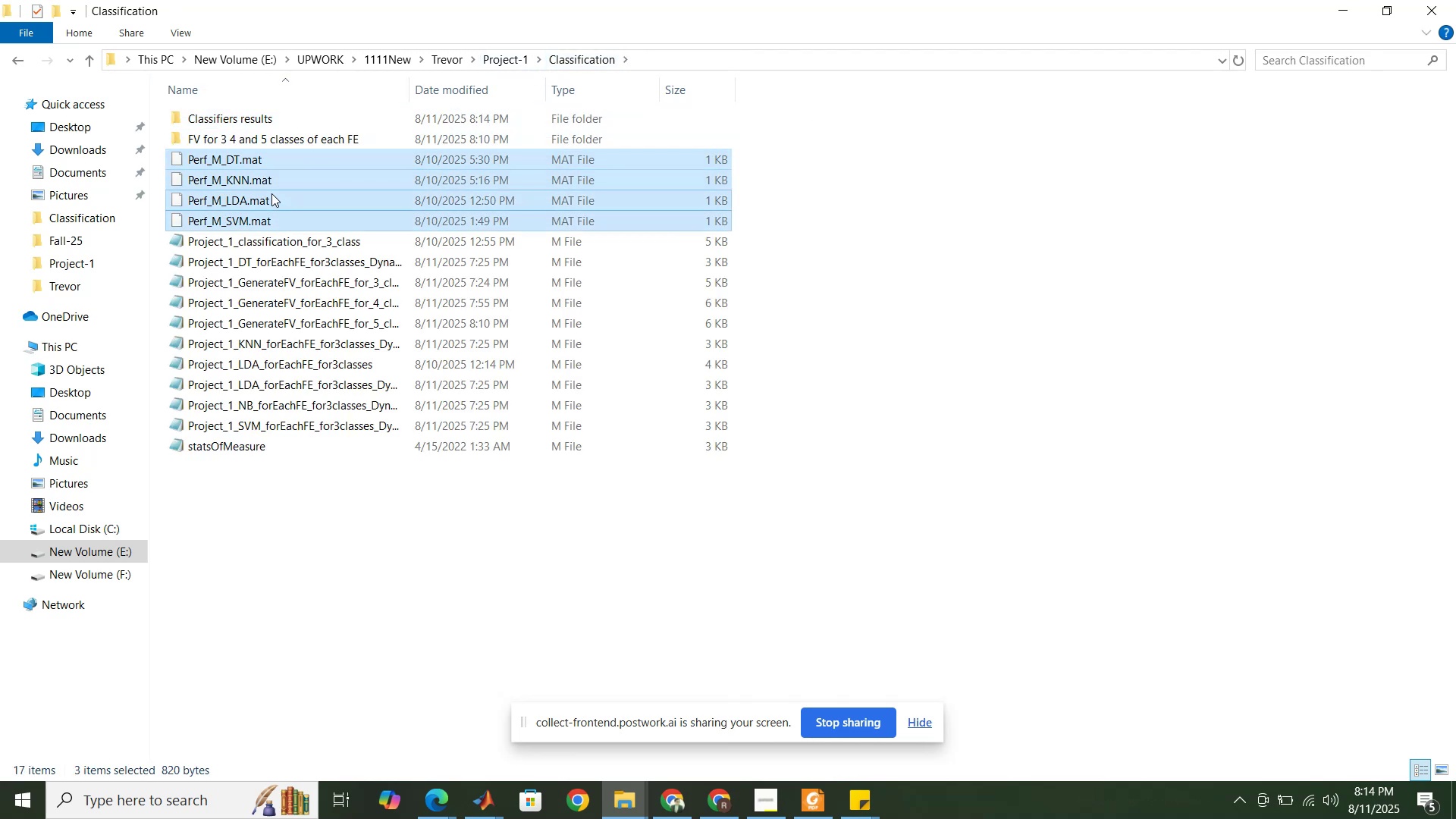 
key(Control+ControlLeft)
 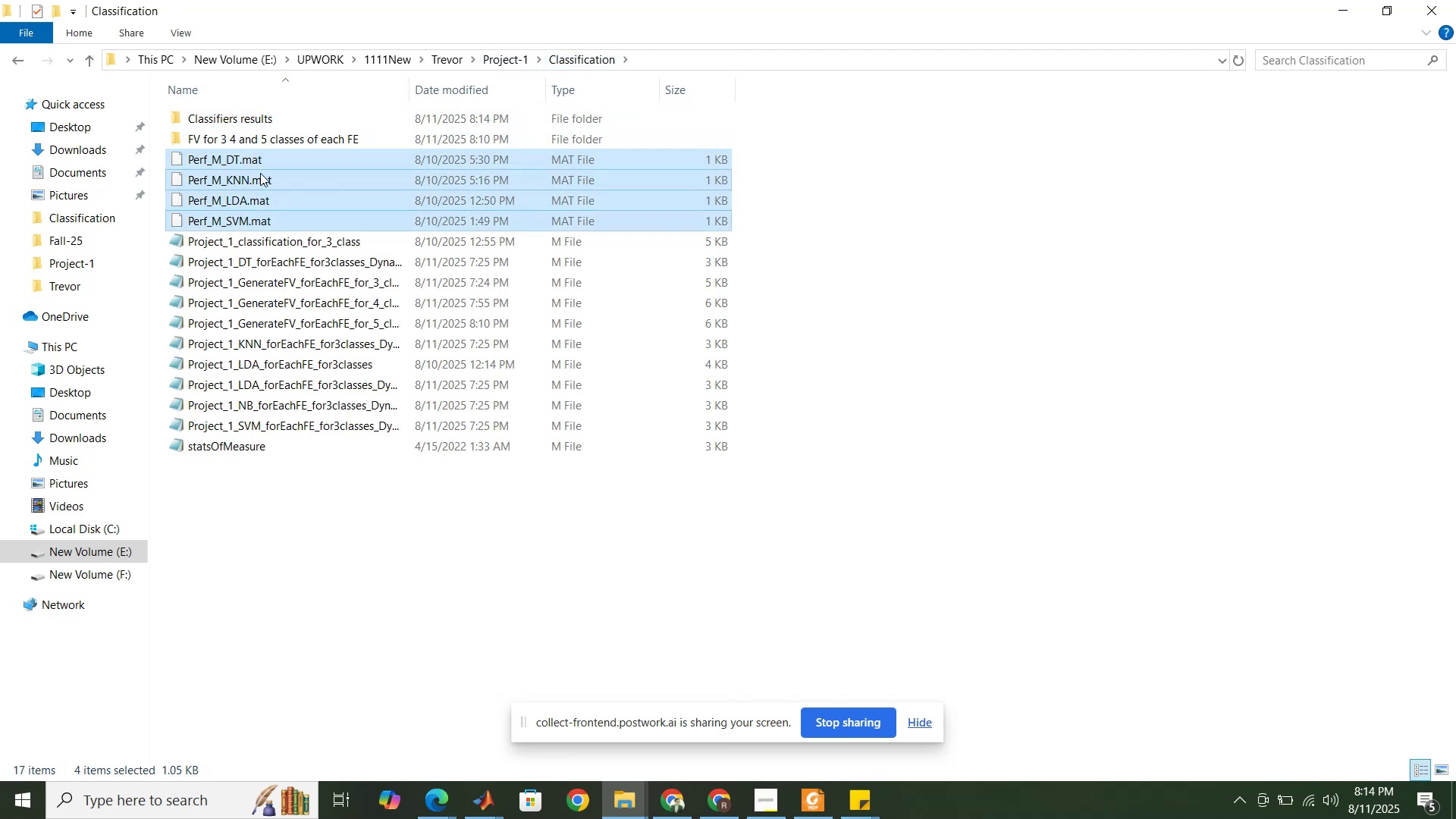 
key(Control+ControlLeft)
 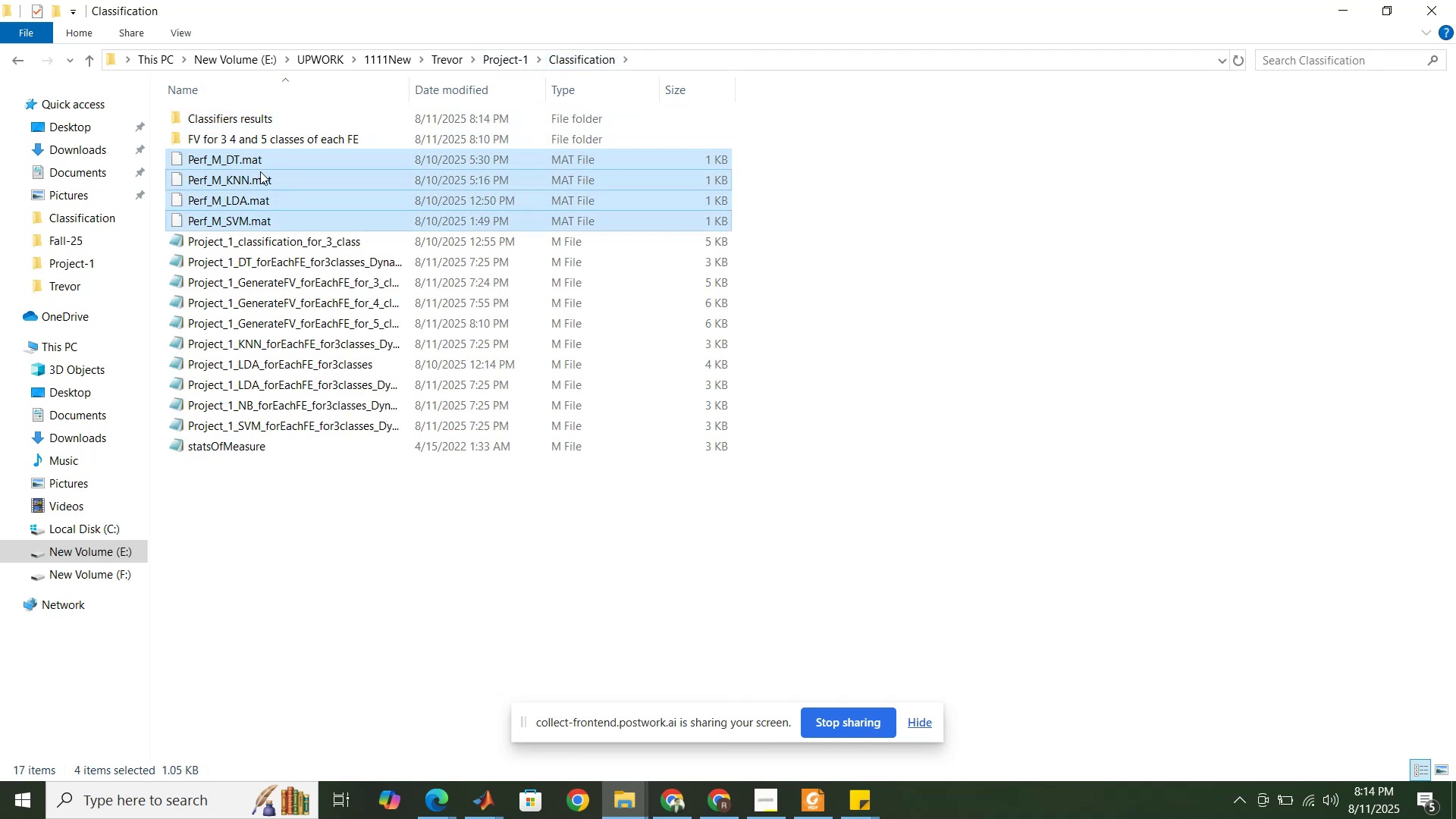 
hold_key(key=ControlLeft, duration=1.52)
 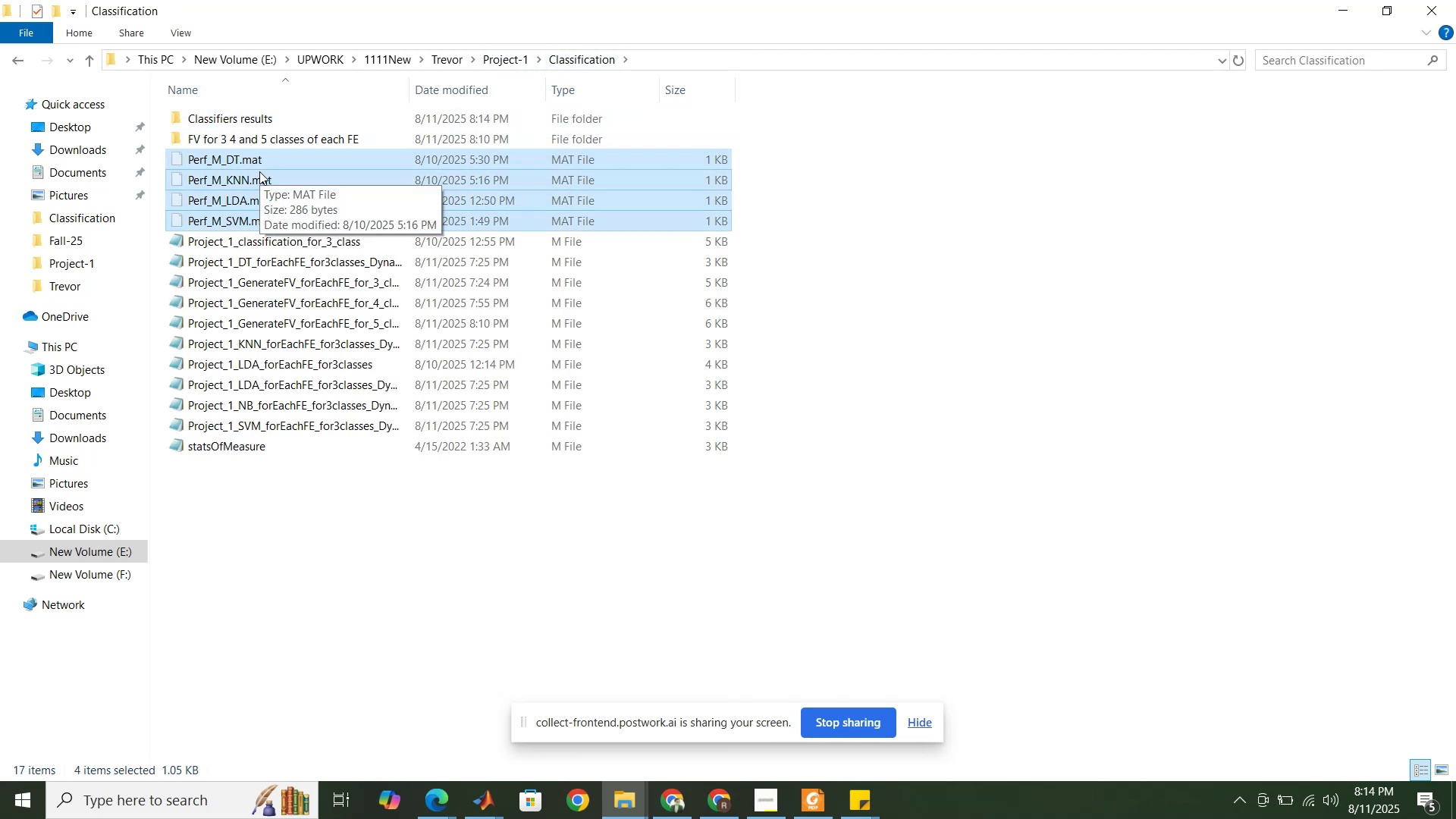 
key(Control+X)
 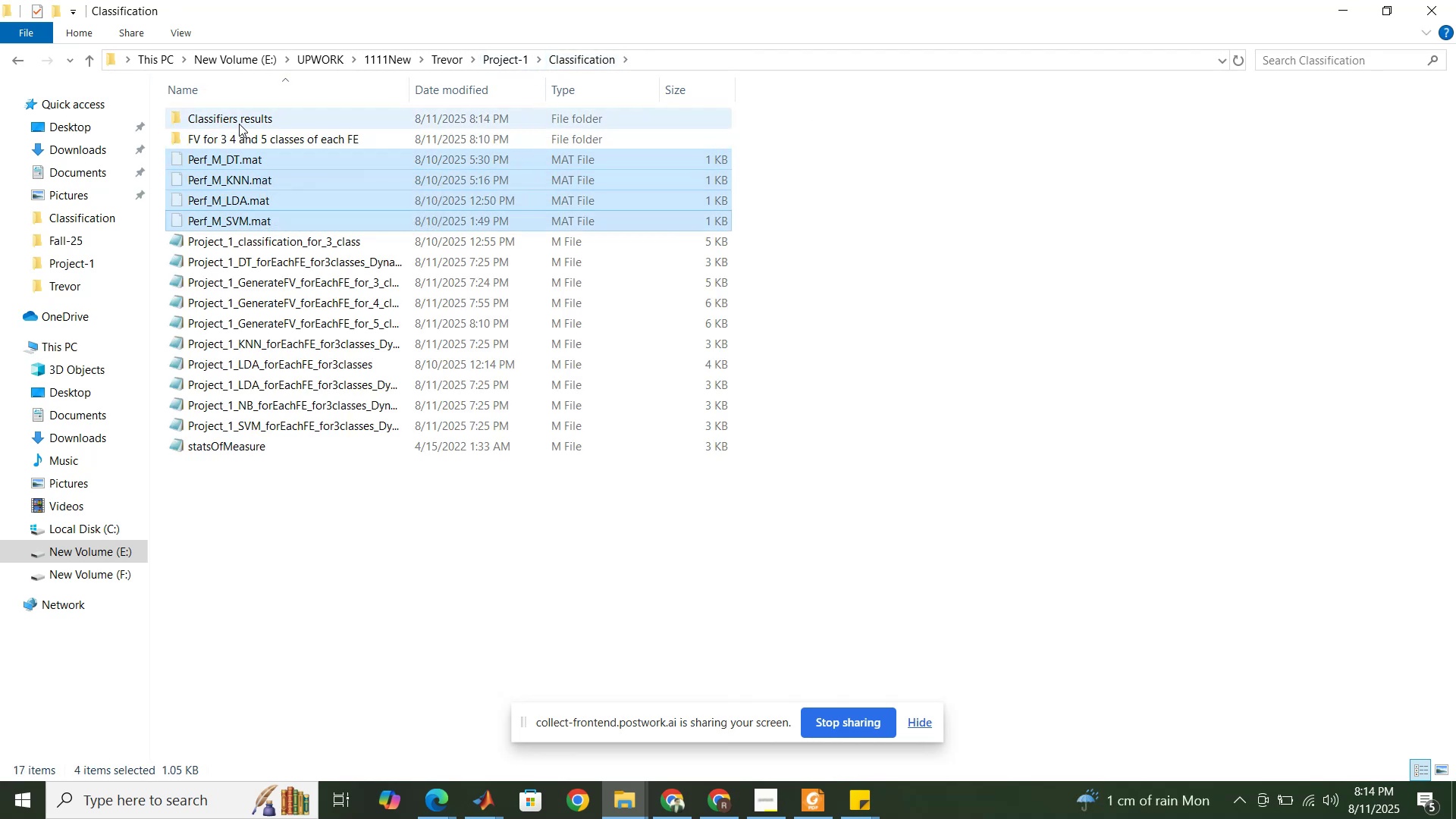 
left_click([239, 124])
 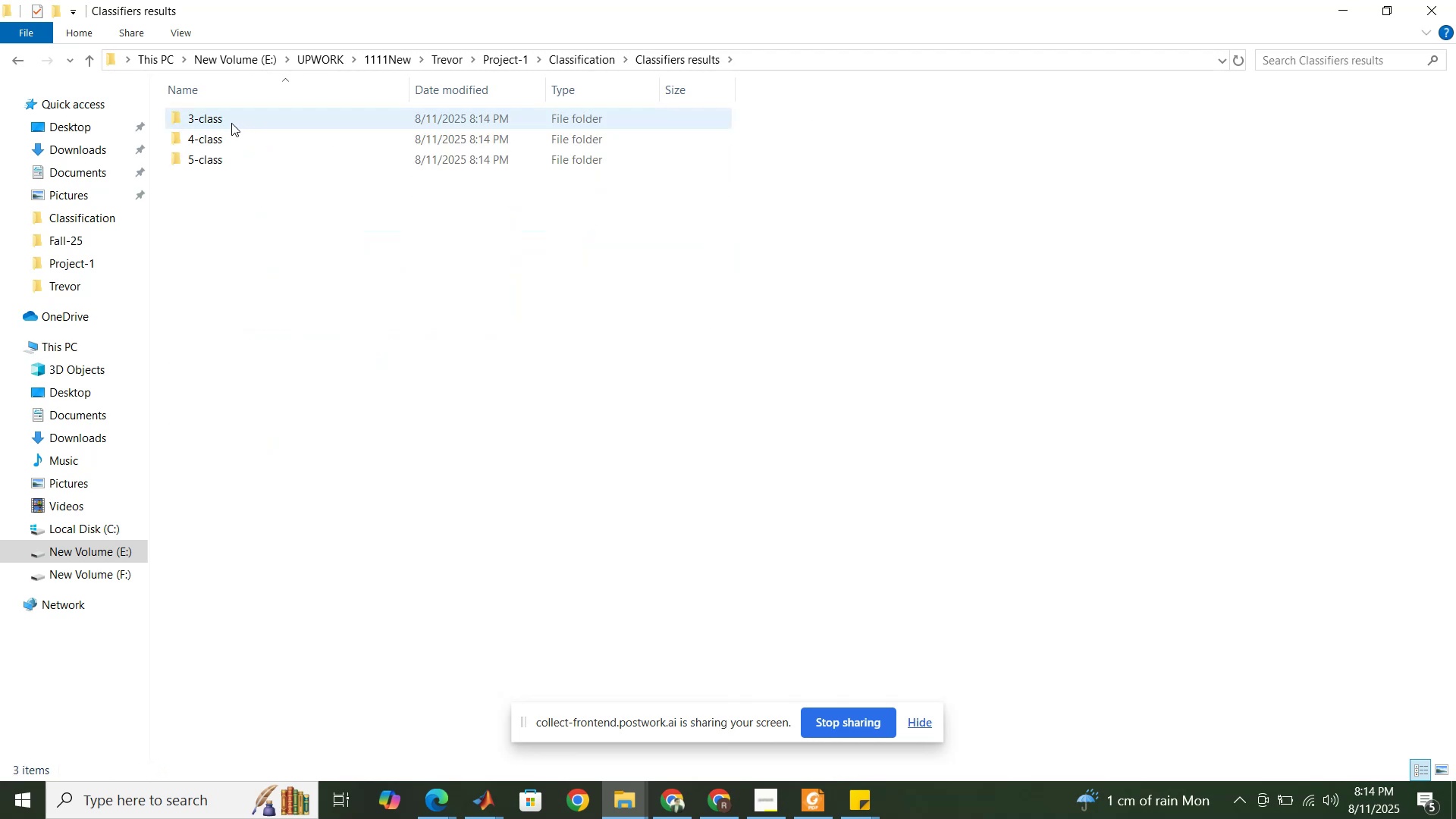 
double_click([231, 123])
 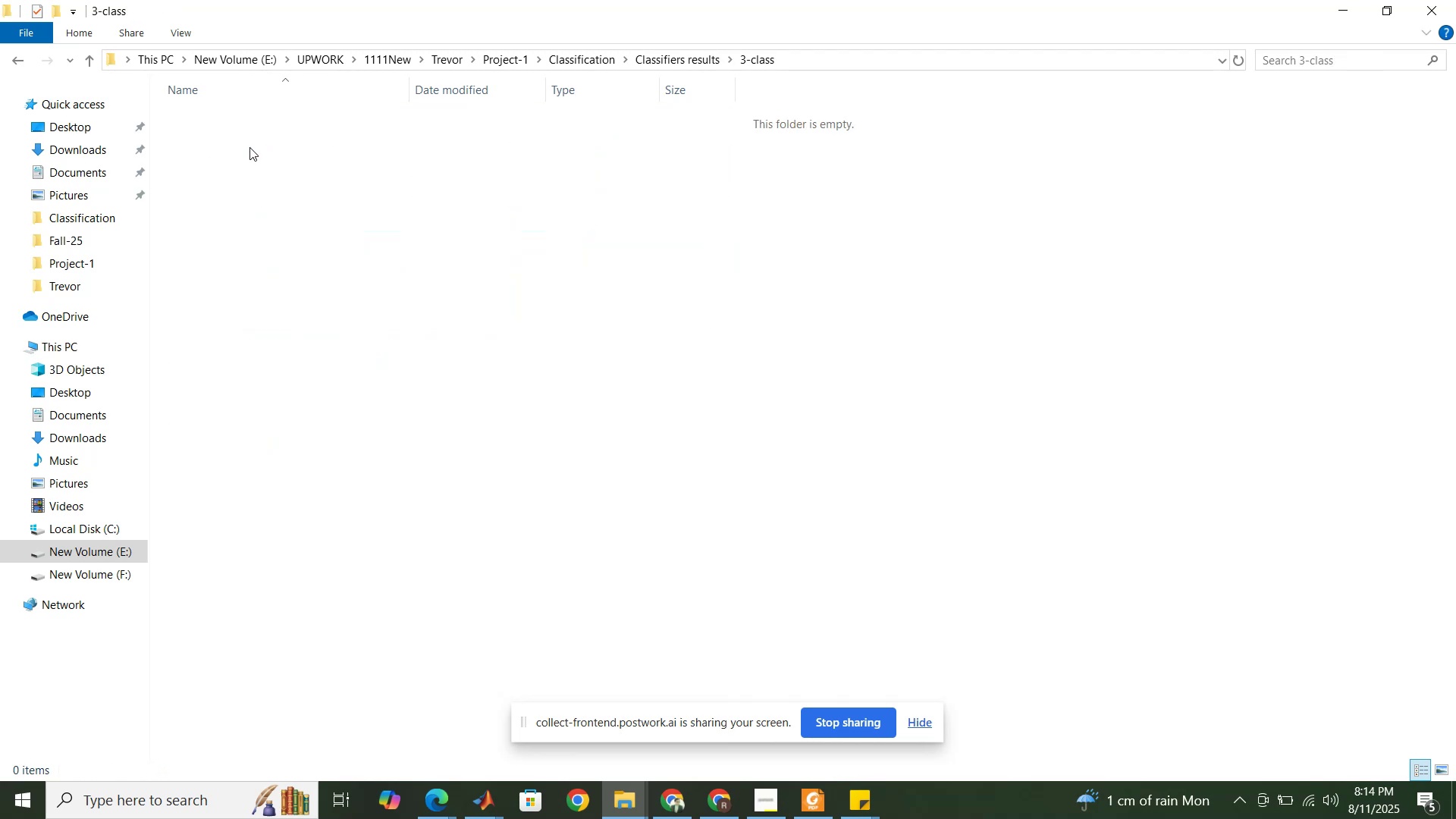 
triple_click([249, 147])
 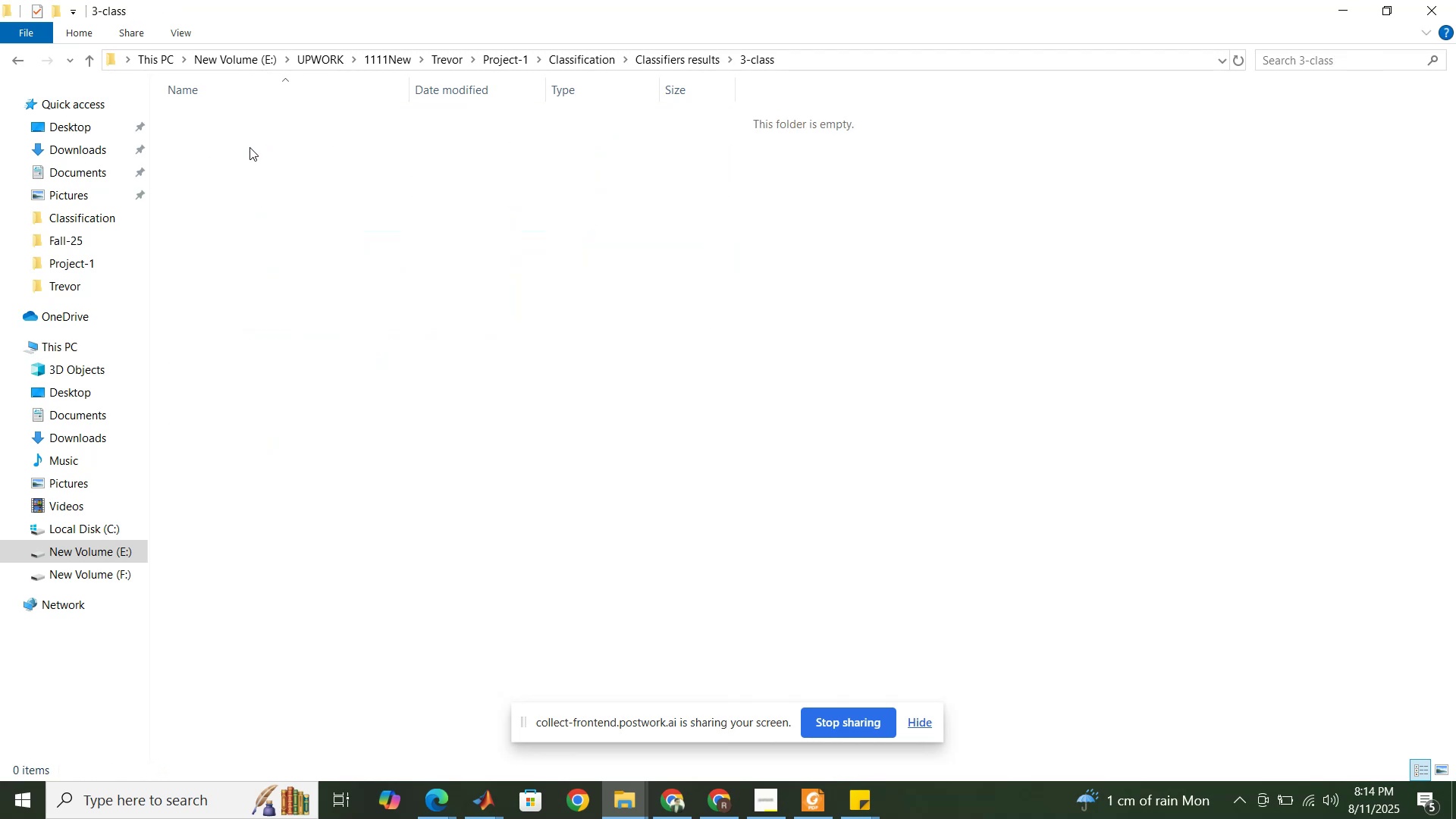 
key(Control+V)
 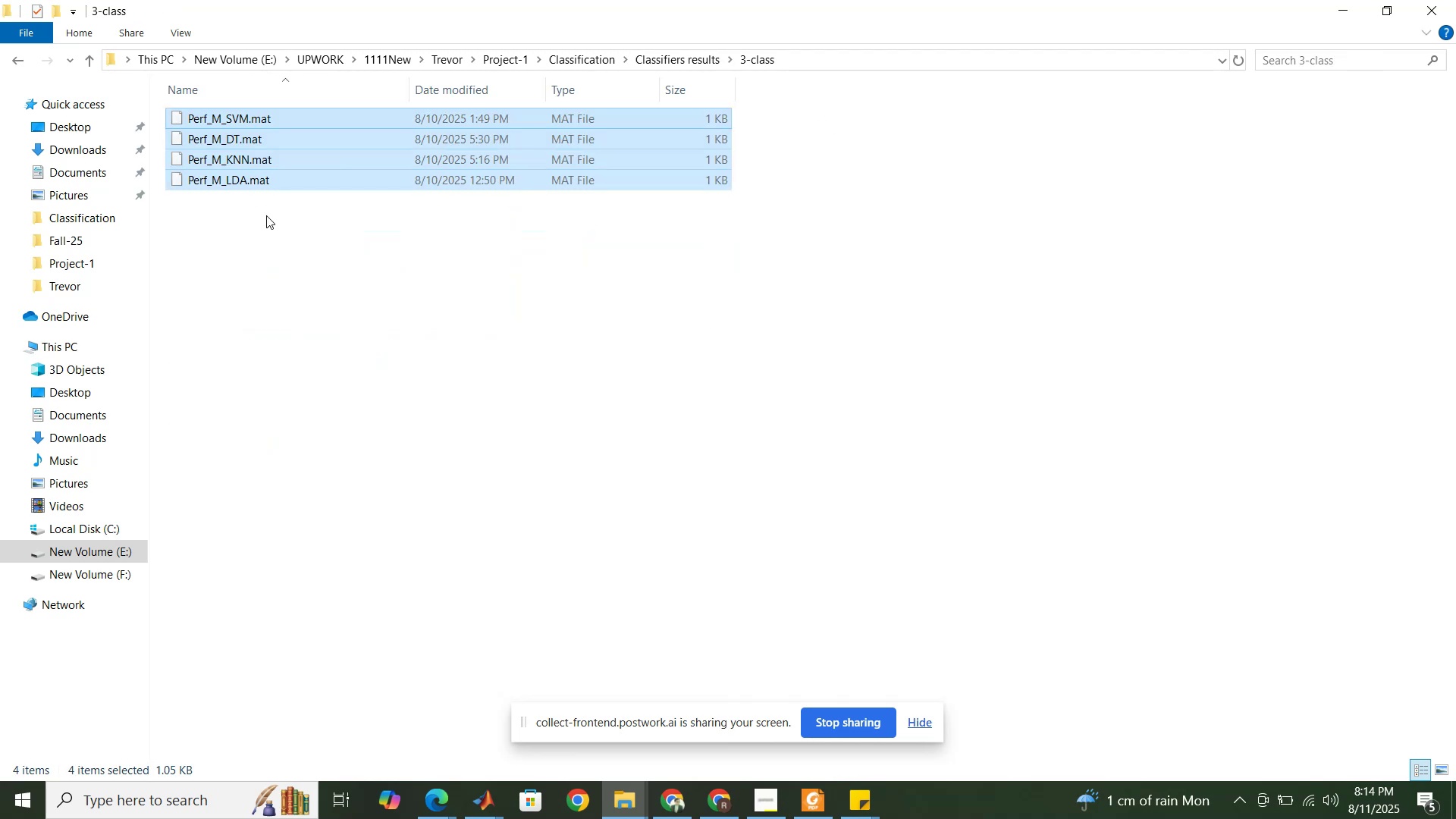 
left_click([269, 224])
 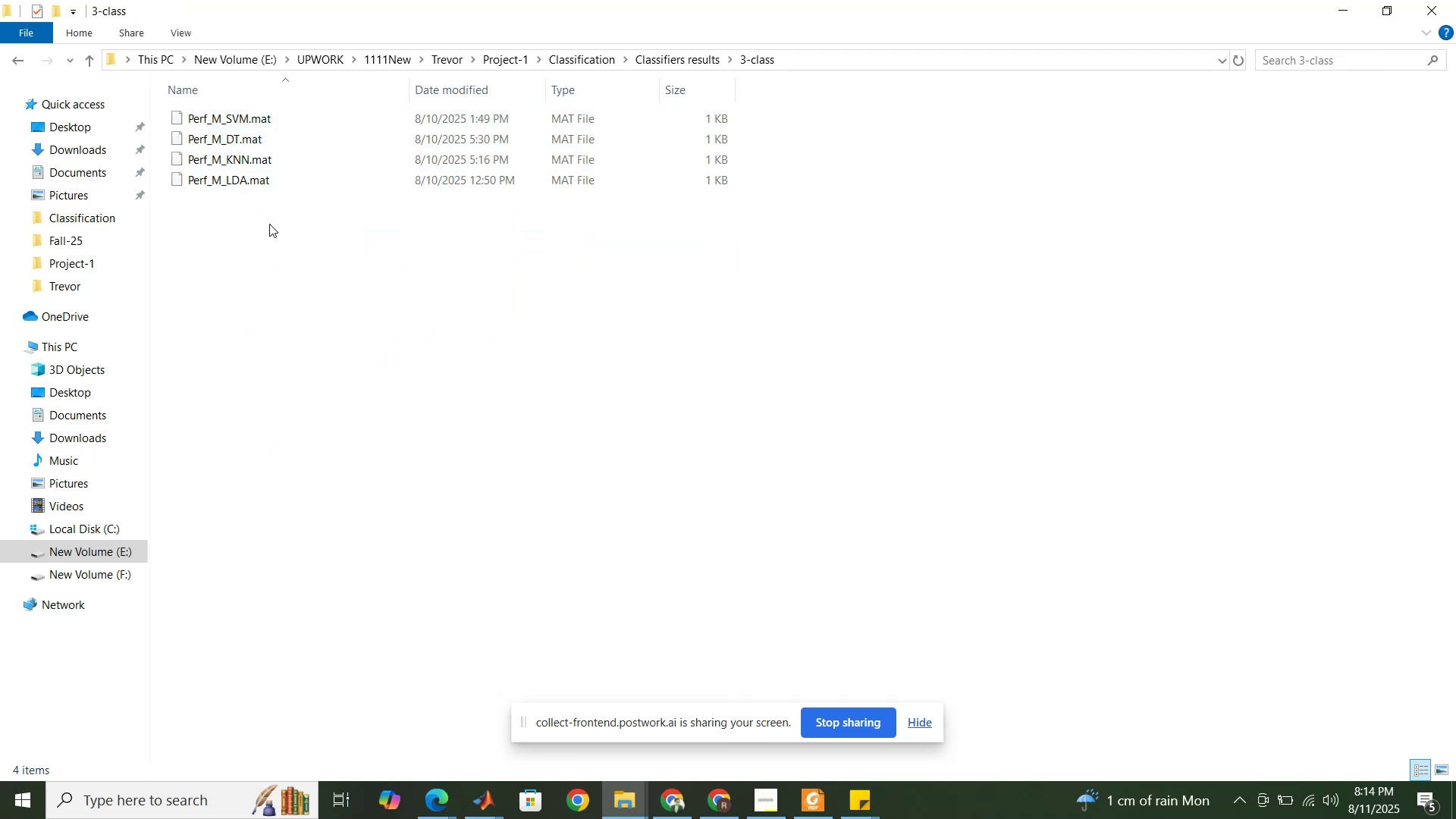 
left_click([269, 224])
 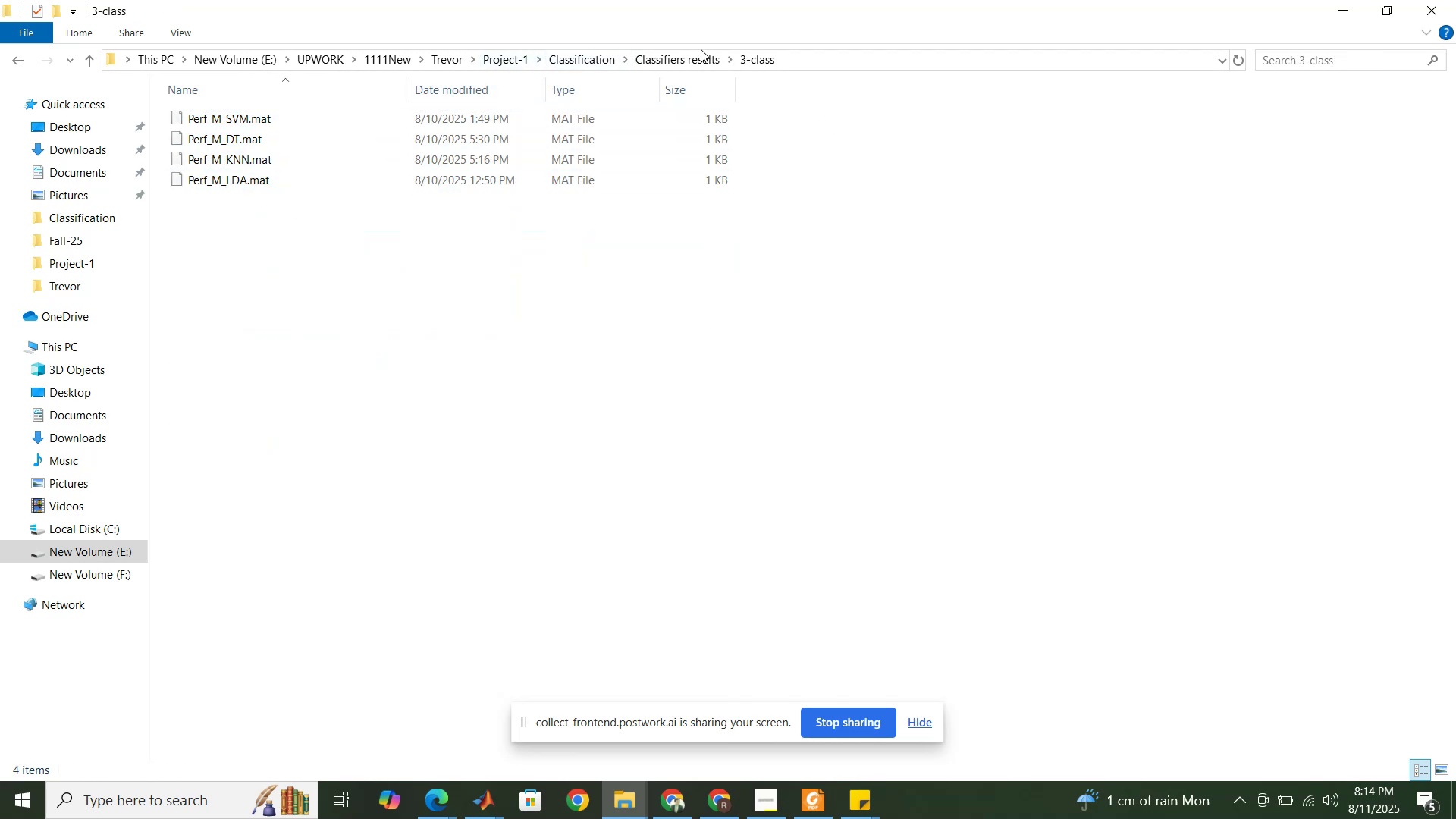 
left_click([697, 59])
 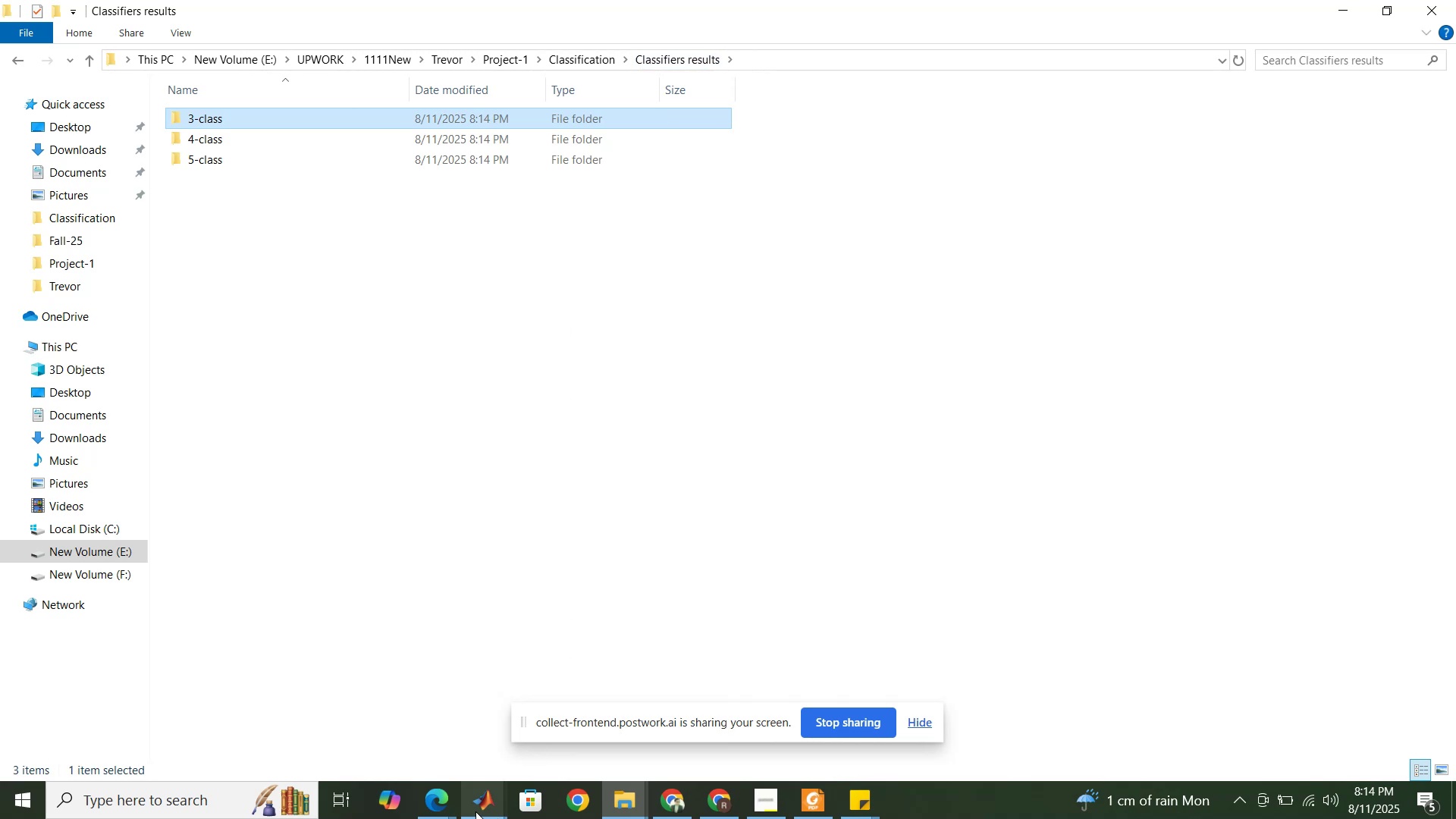 
left_click([444, 802])
 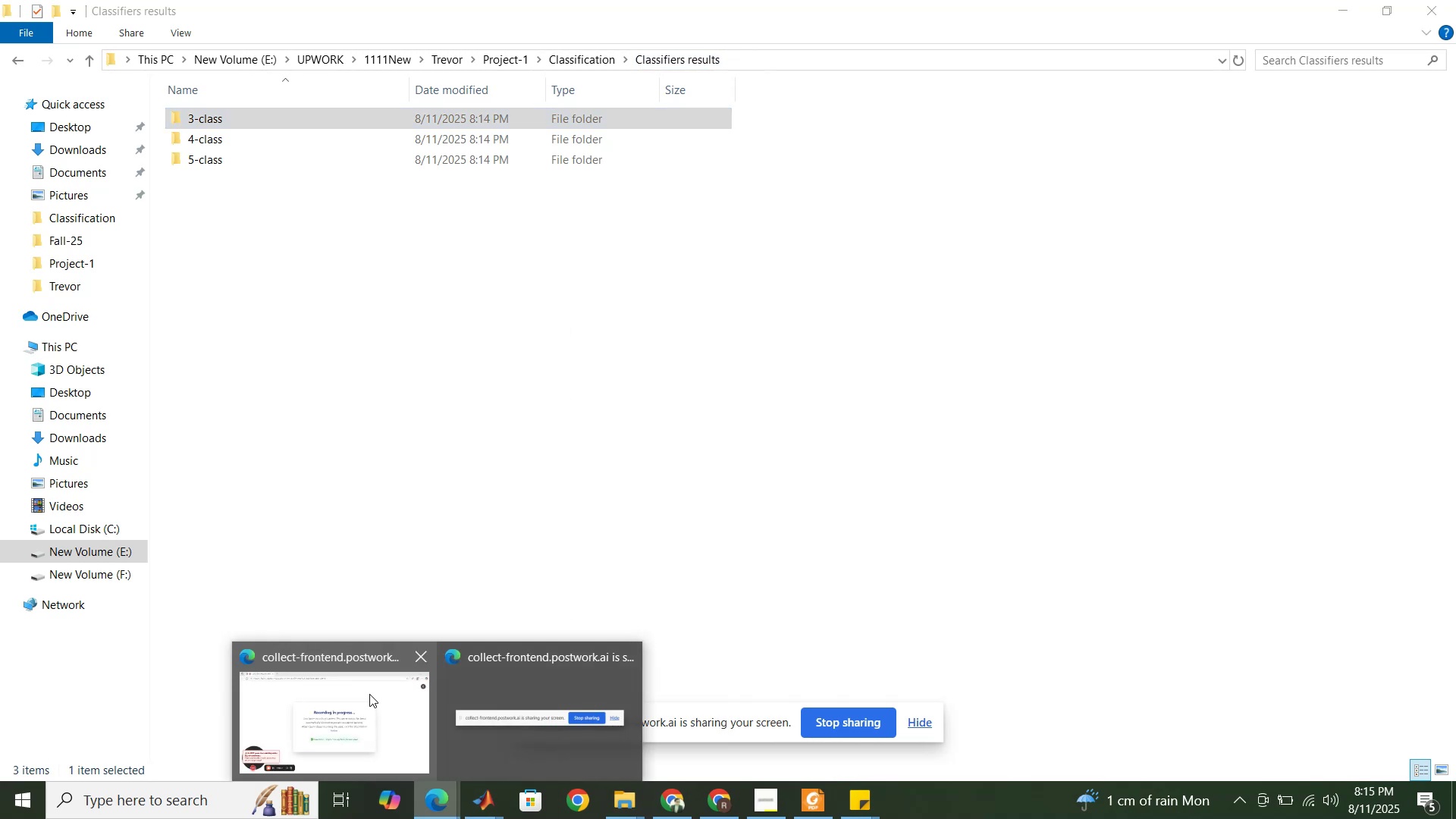 
left_click([369, 694])
 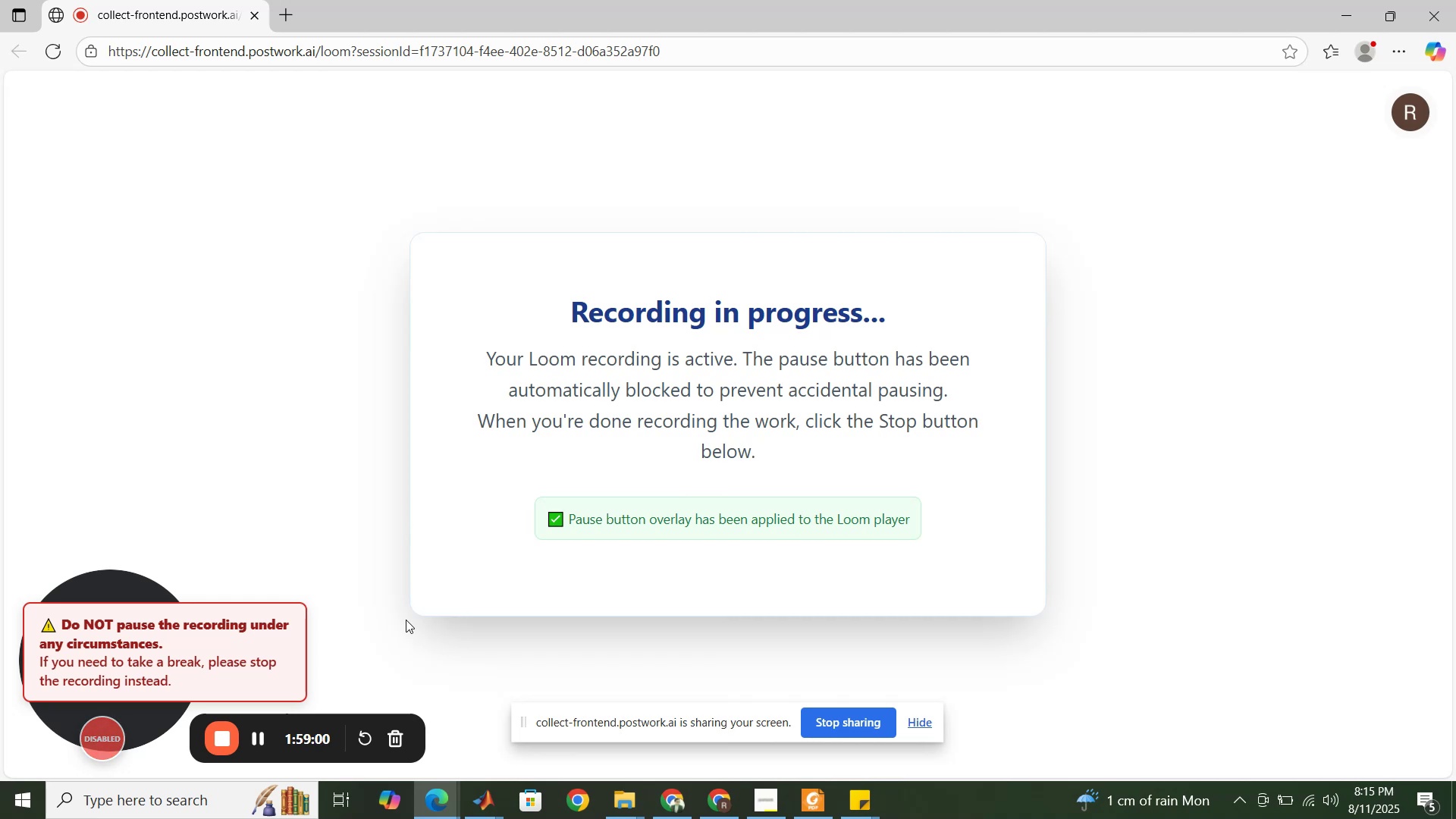 
wait(13.45)
 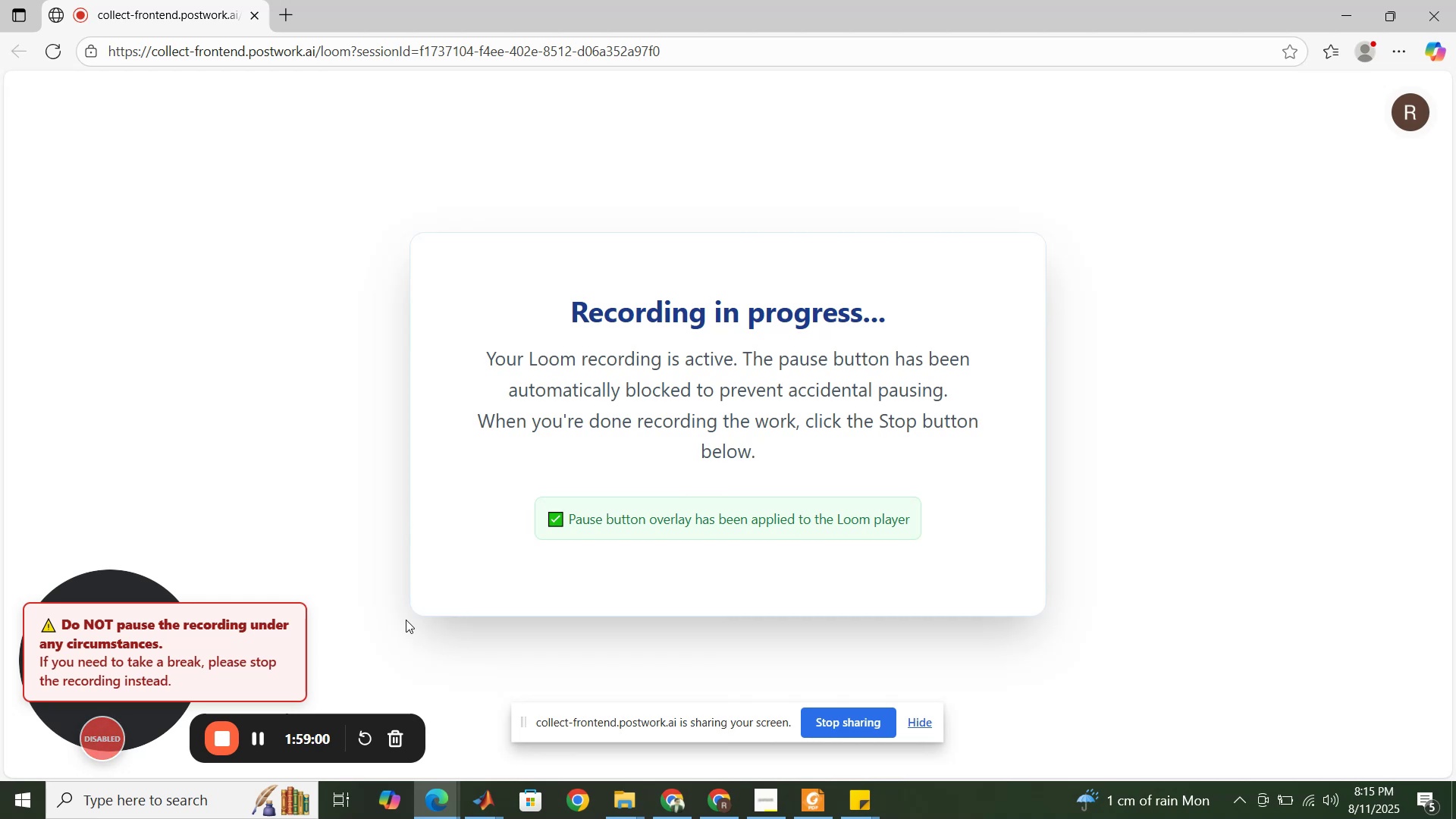 
left_click([671, 728])
 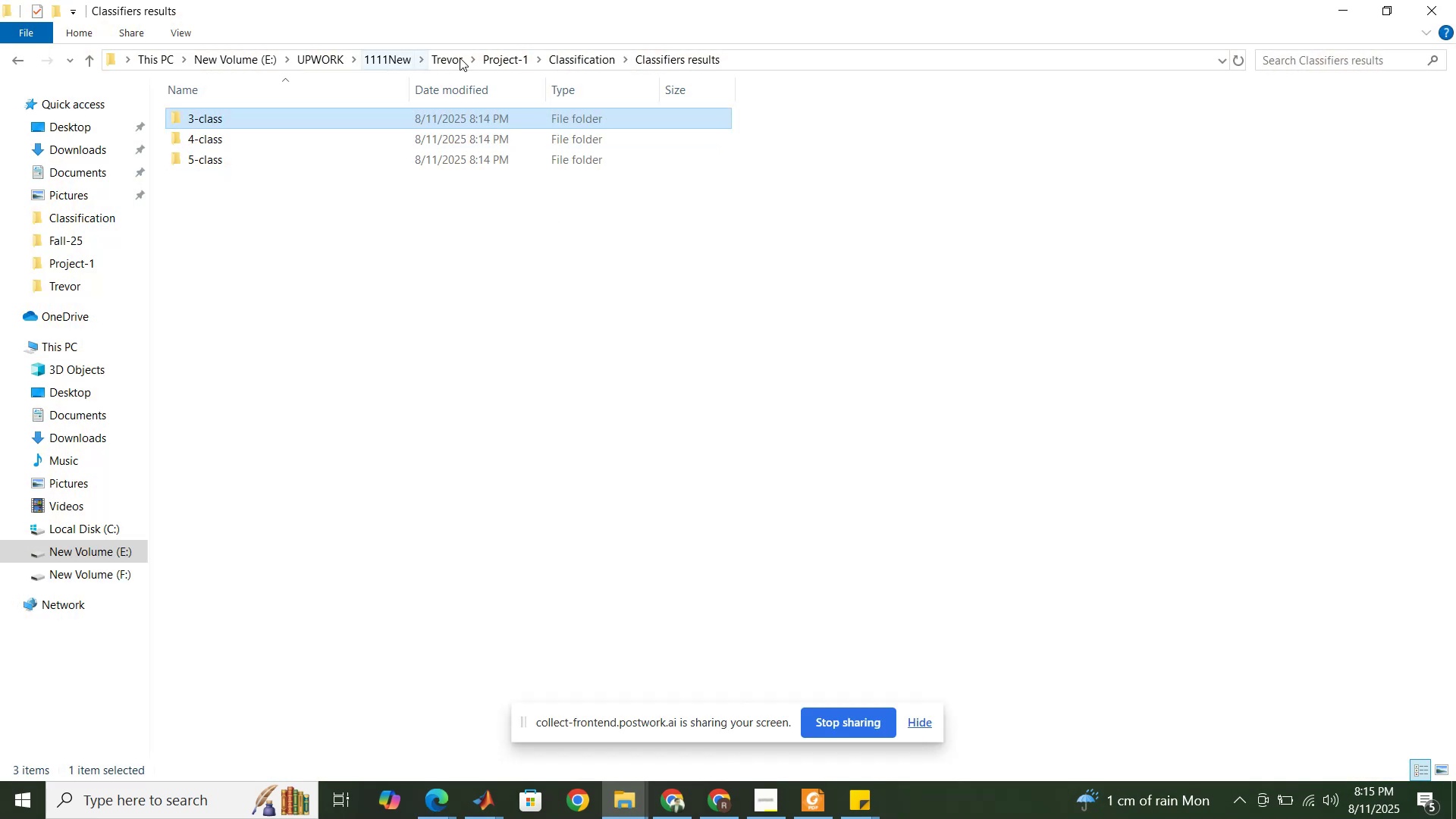 
left_click([446, 55])
 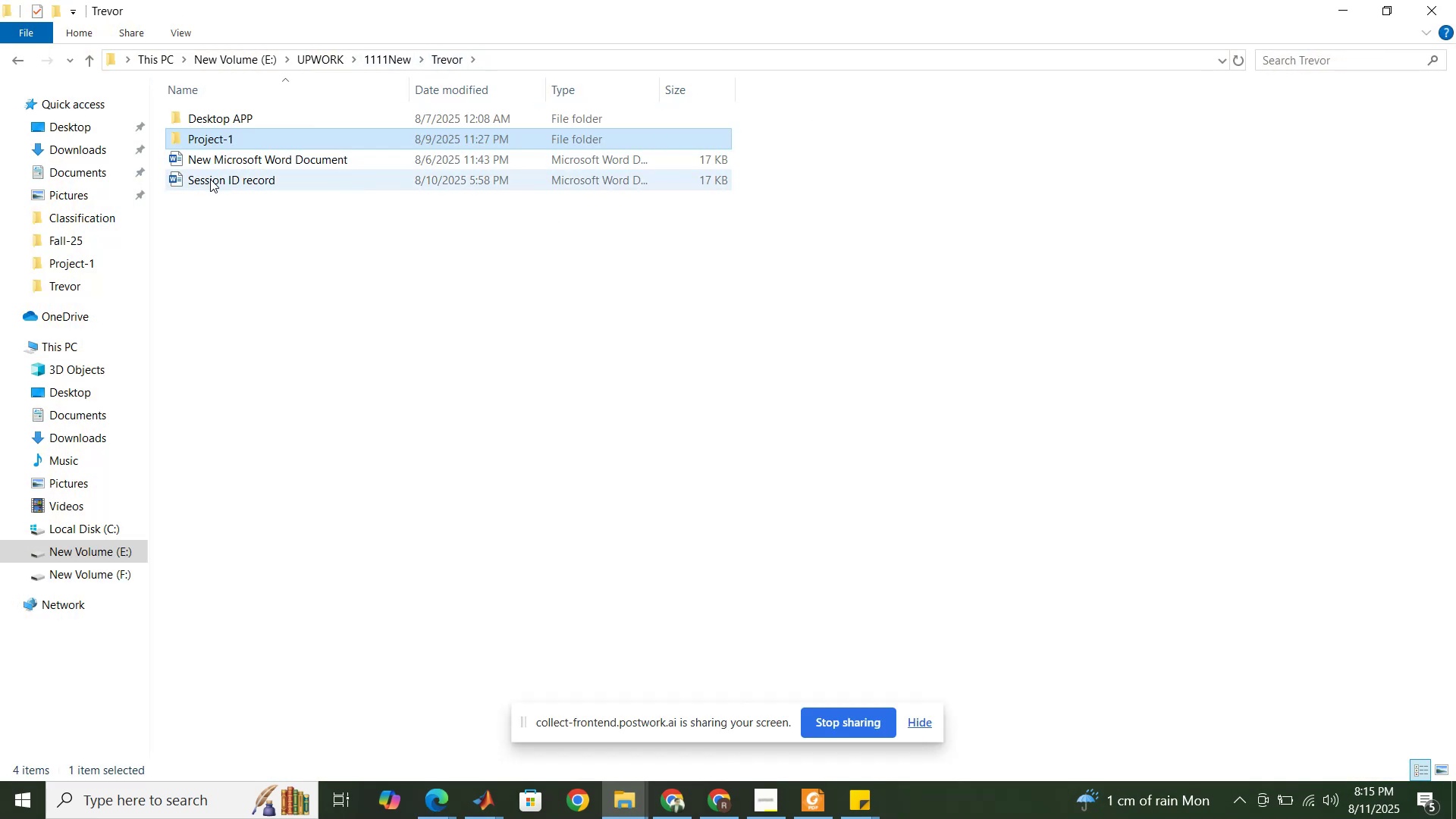 
double_click([210, 179])
 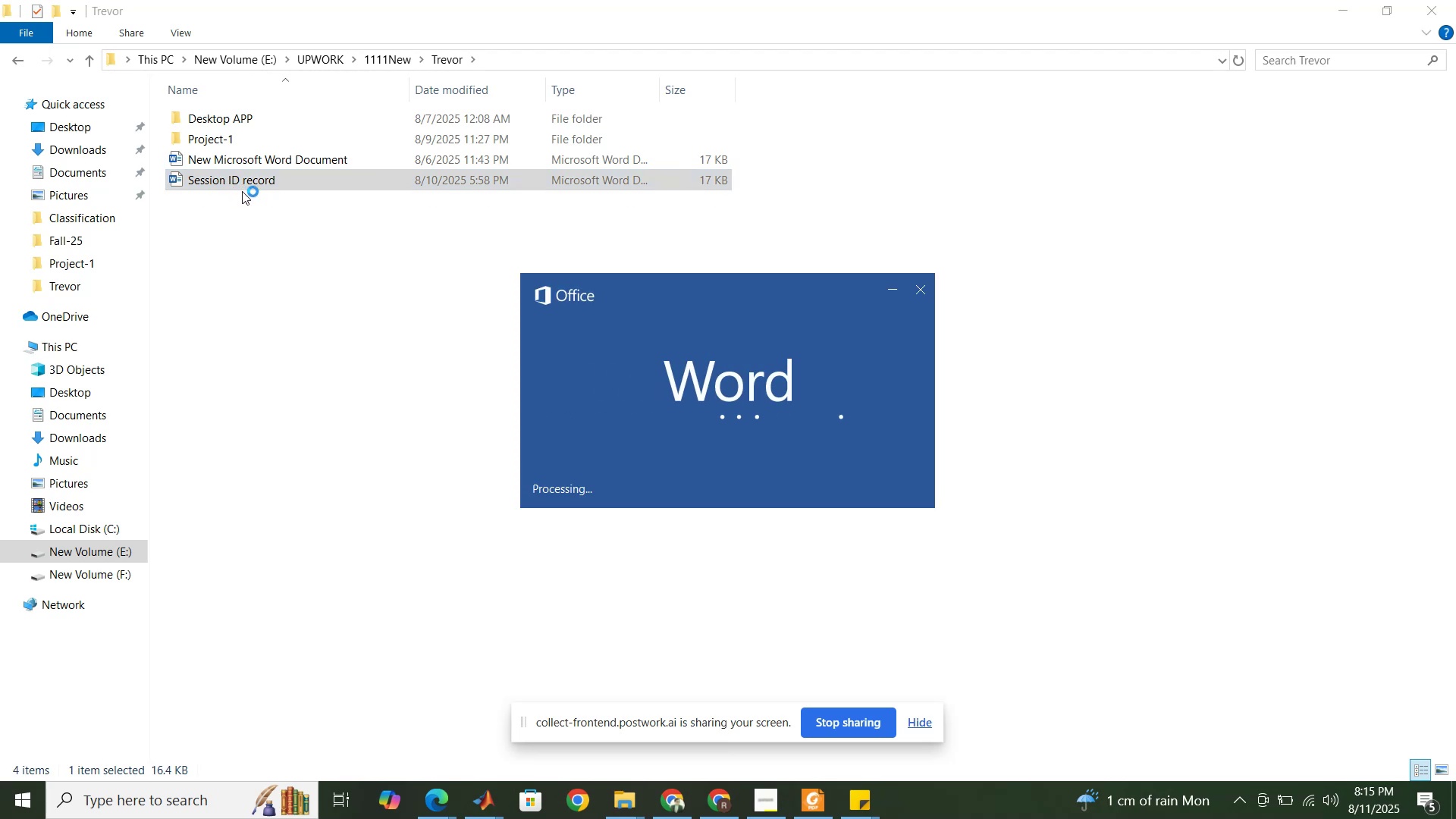 
wait(5.59)
 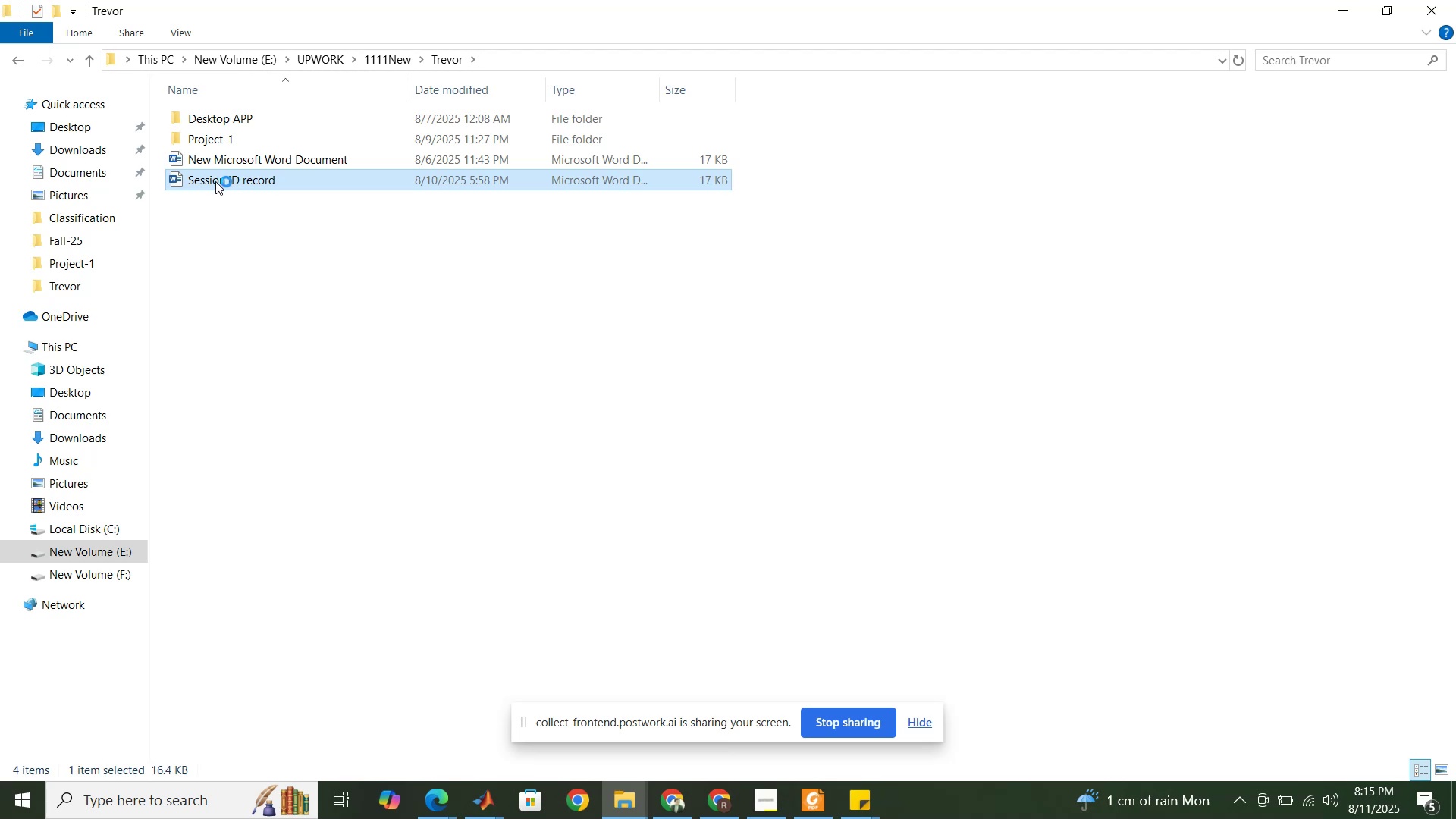 
scroll: coordinate [924, 554], scroll_direction: down, amount: 7.0
 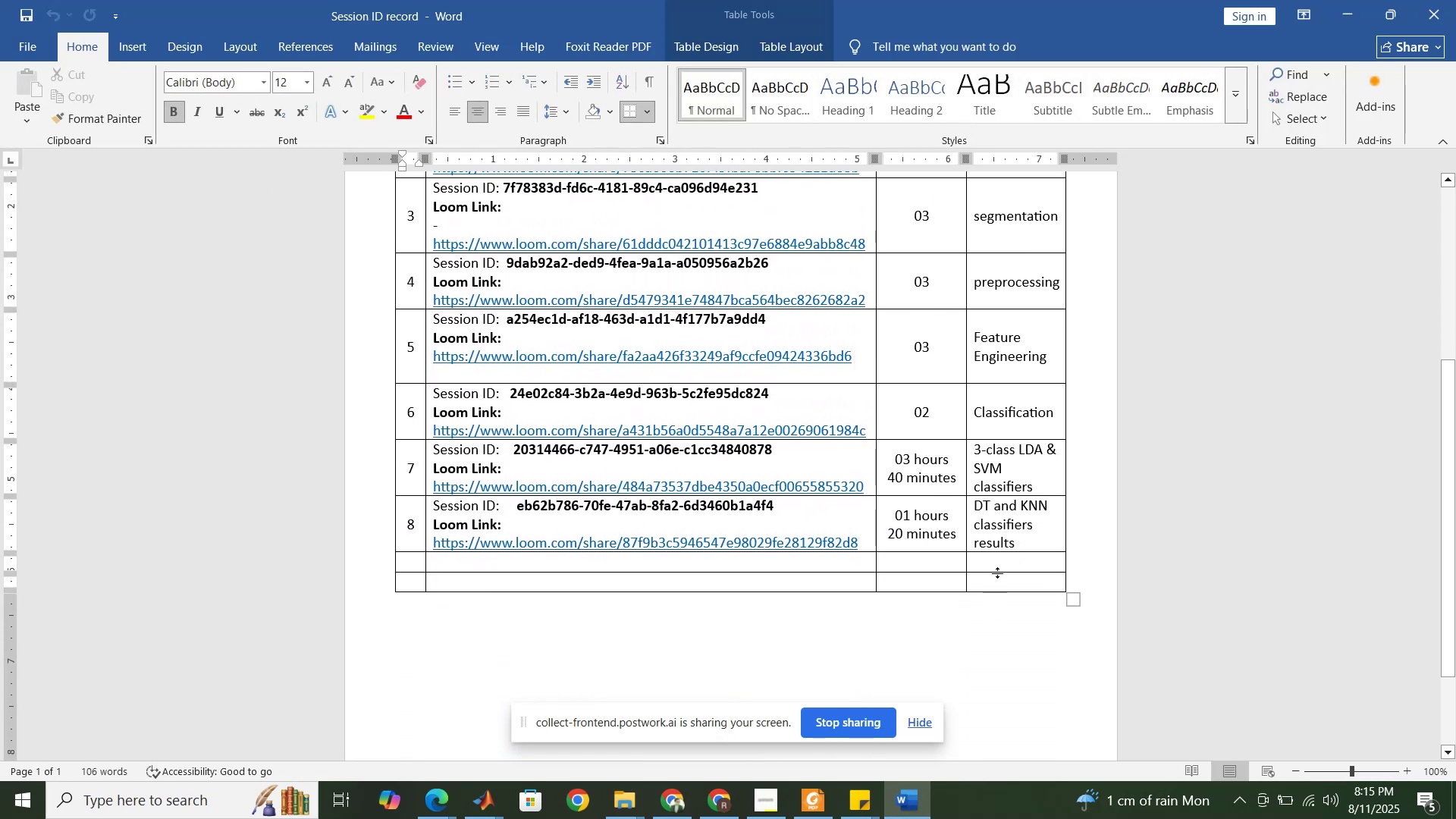 
left_click([997, 570])
 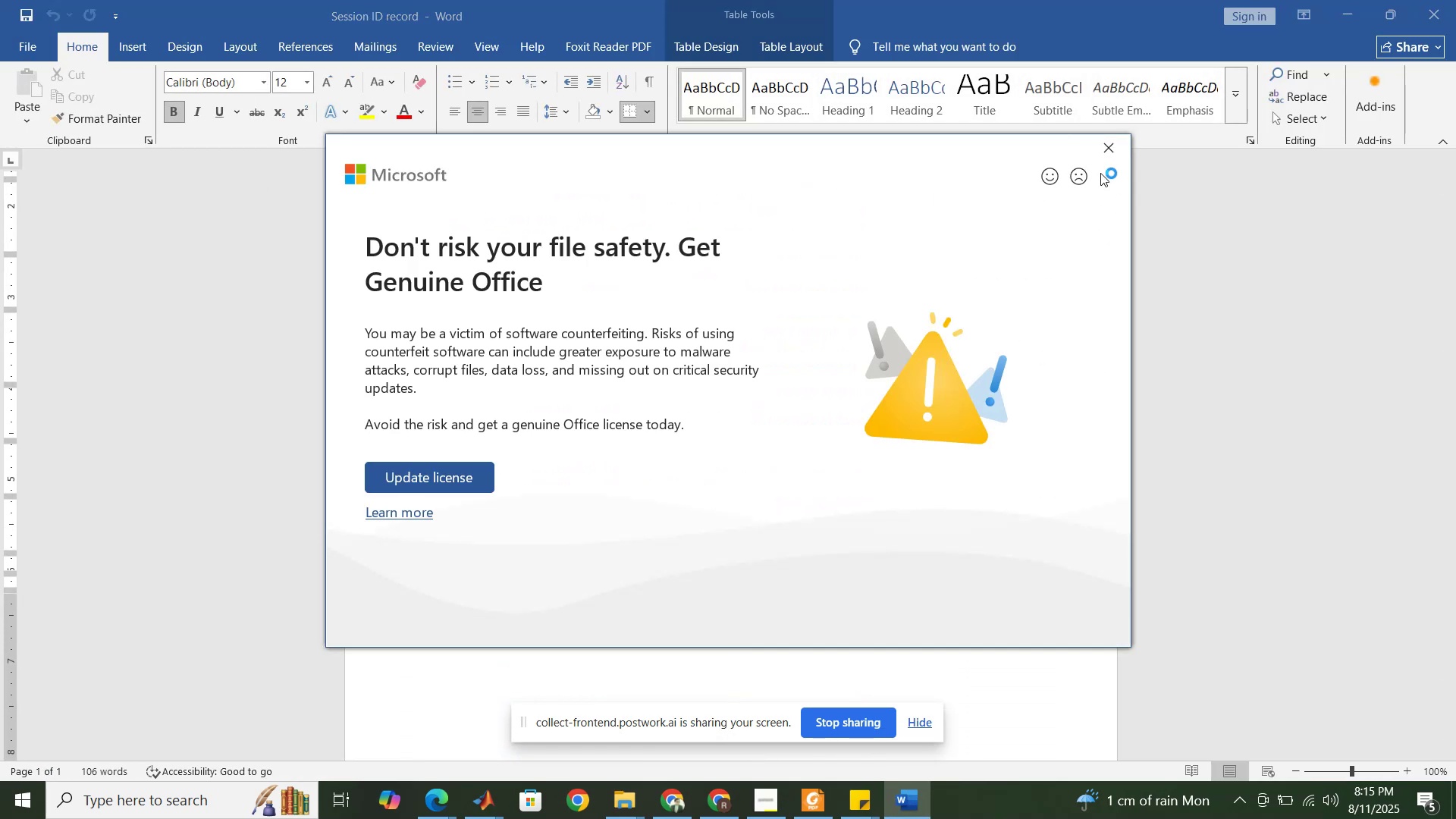 
left_click([1106, 150])
 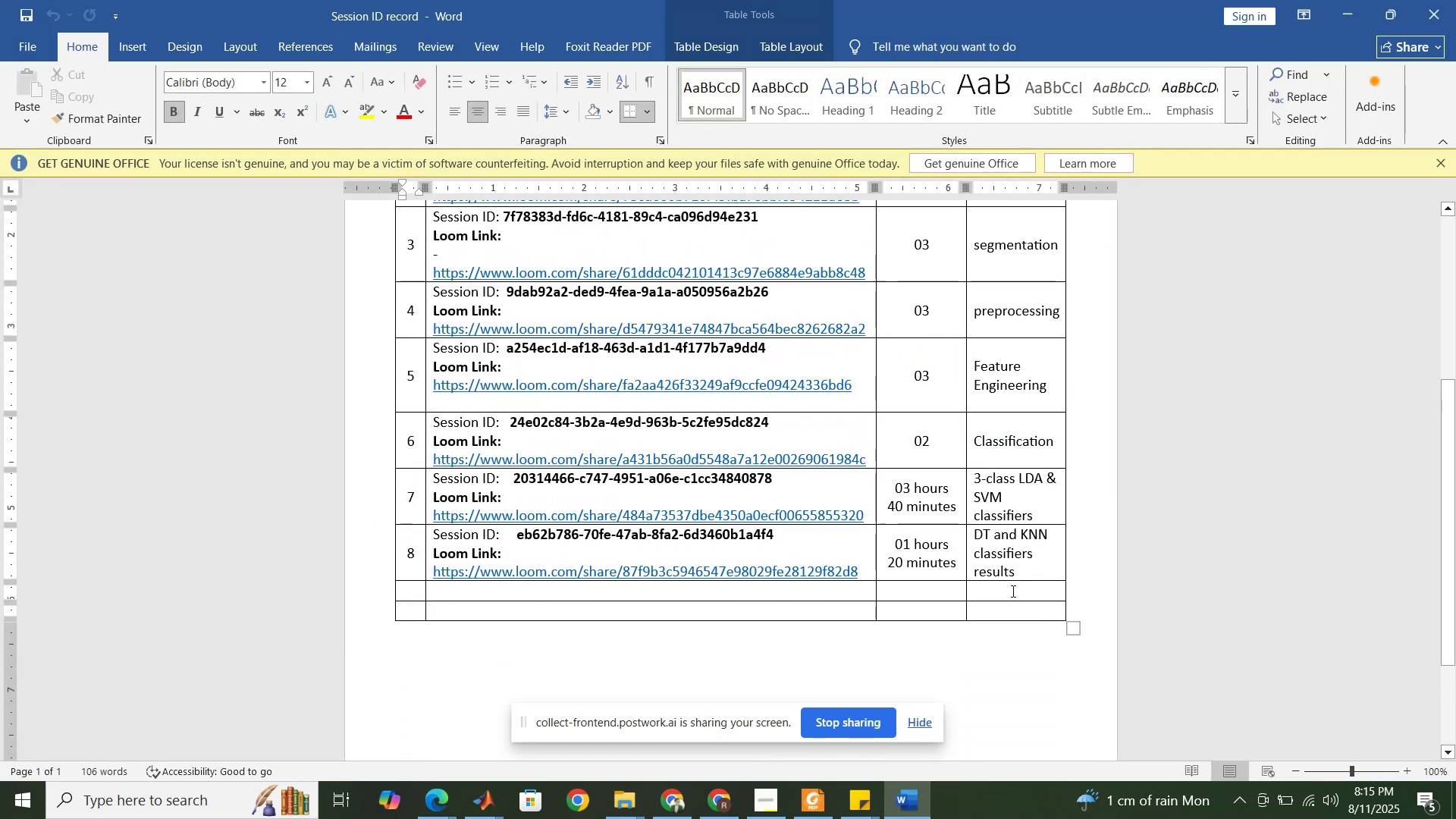 
left_click([1012, 591])
 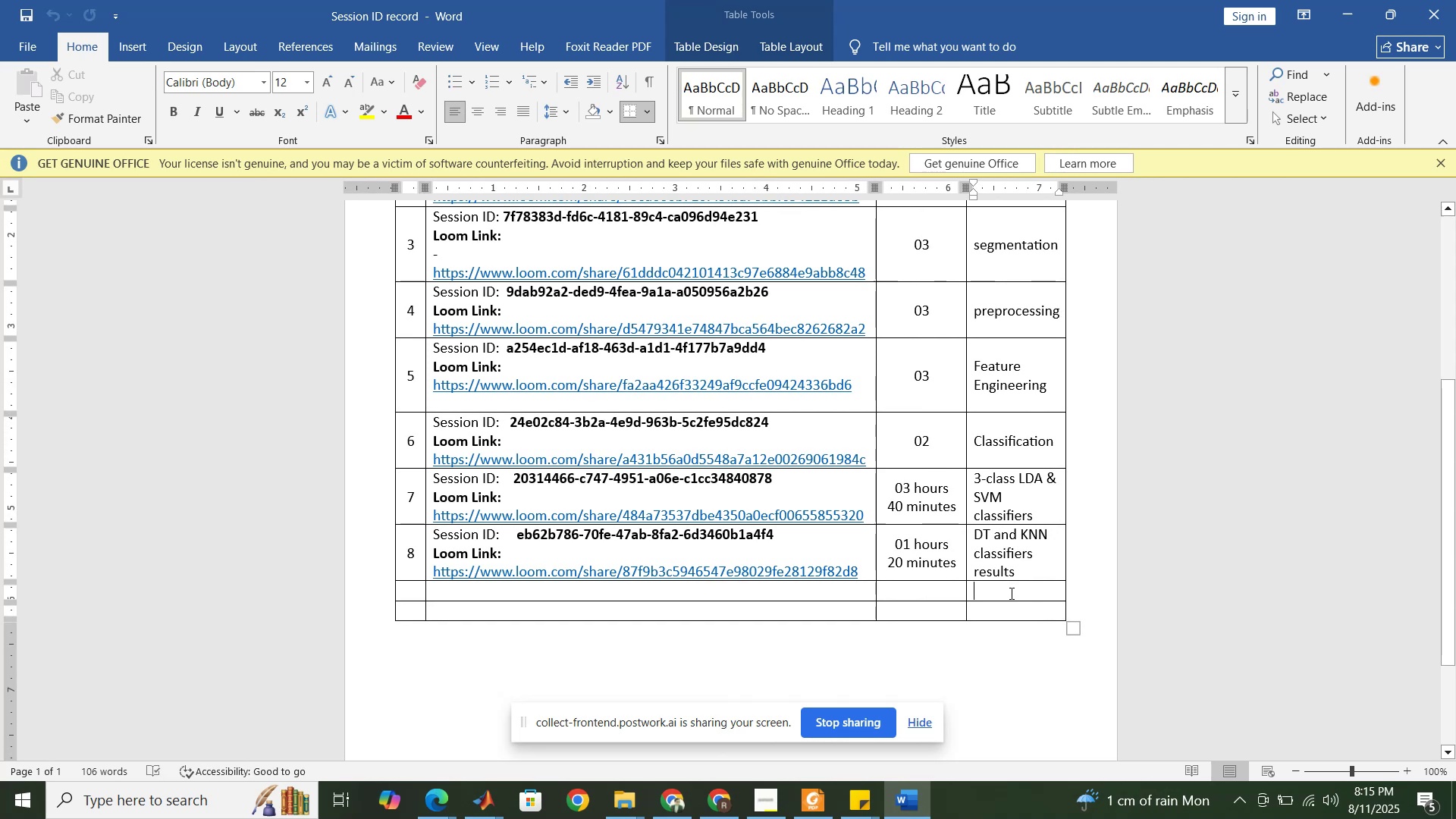 
hold_key(key=ShiftRight, duration=1.2)
 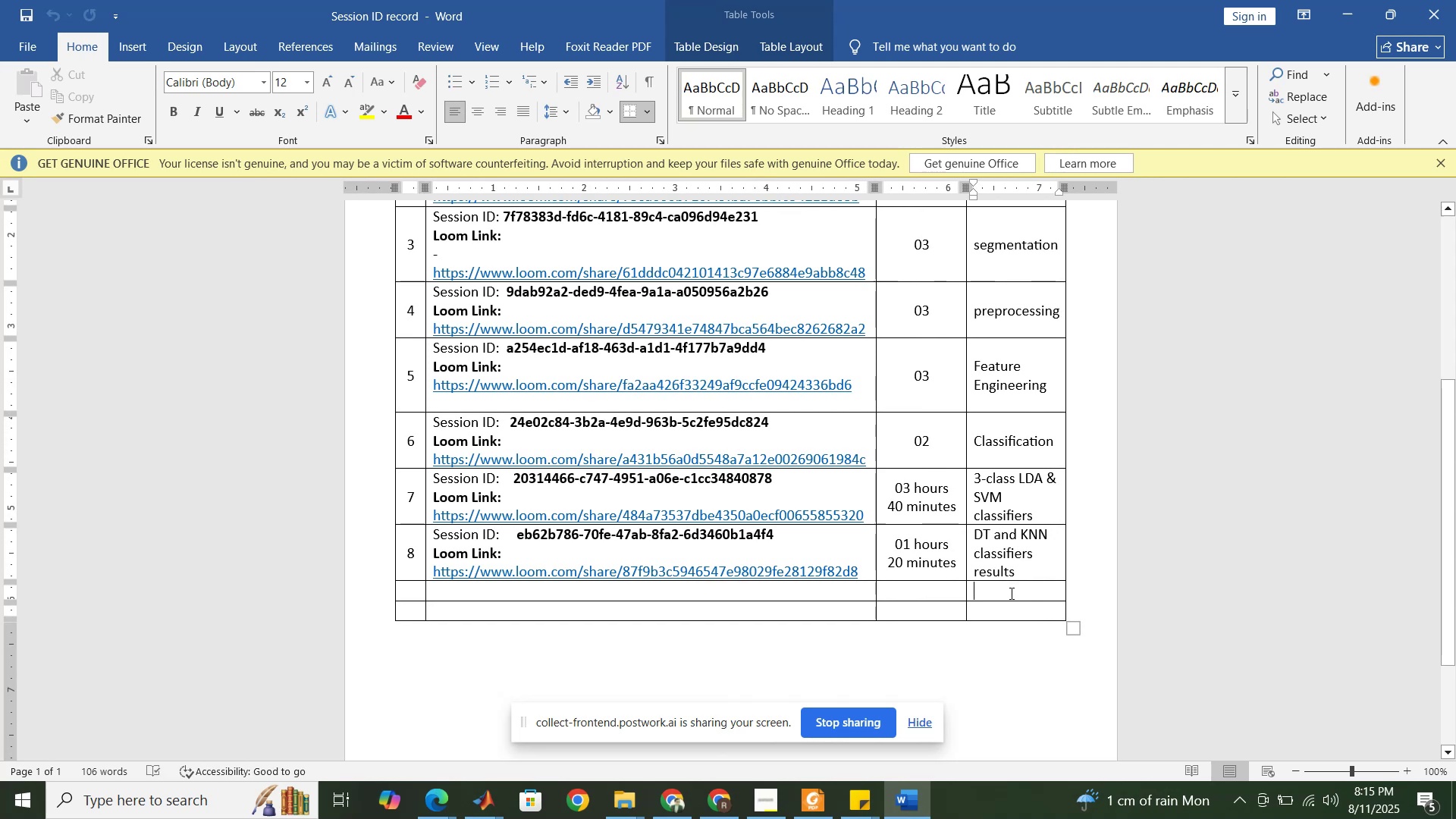 
type(All processed )
key(Backspace)
key(Backspace)
key(Backspace)
type(es for )
key(Backspace)
key(Backspace)
key(Backspace)
key(Backspace)
type(till feature engineering for 4 and 5 classes)
 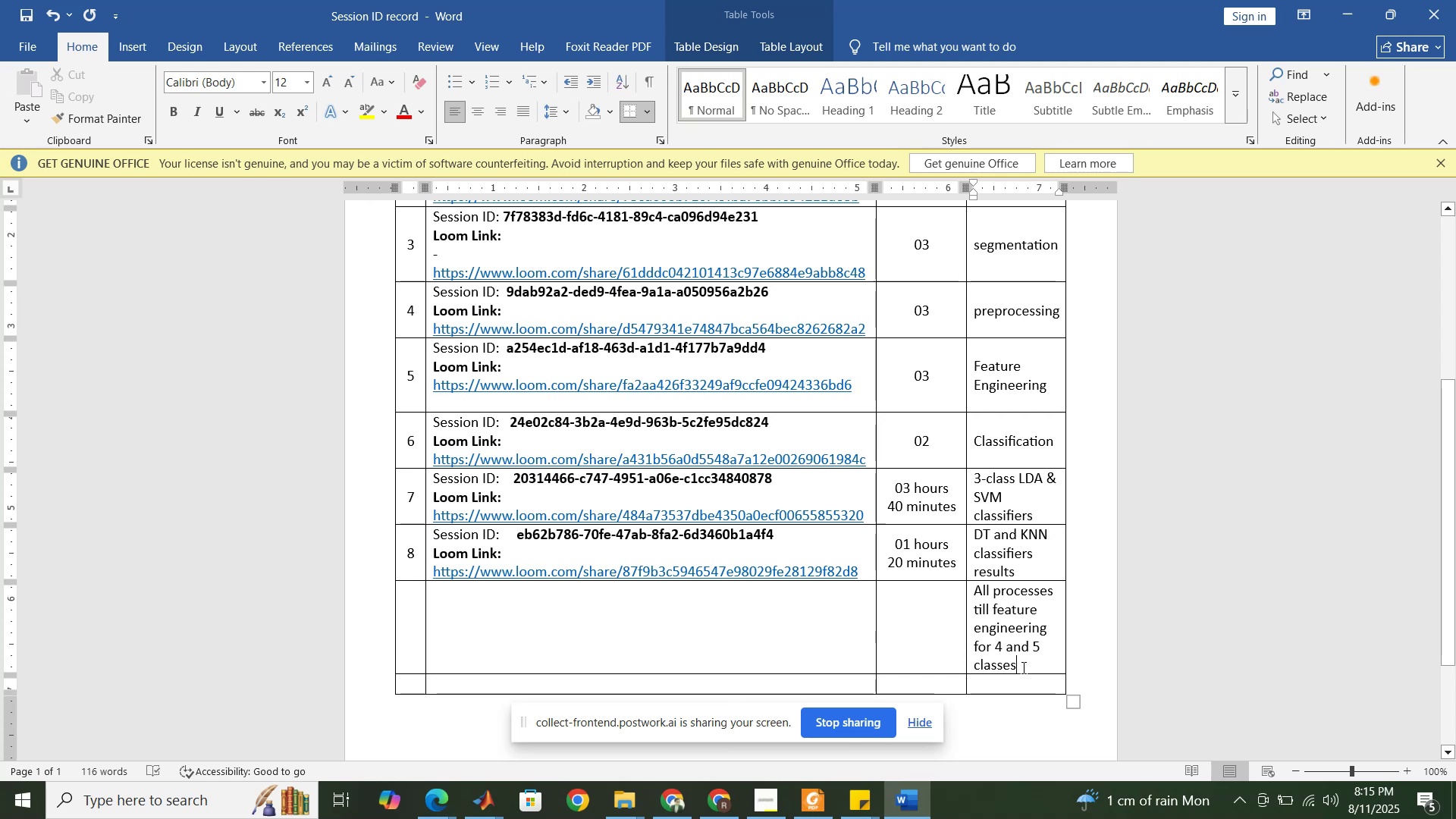 
wait(5.09)
 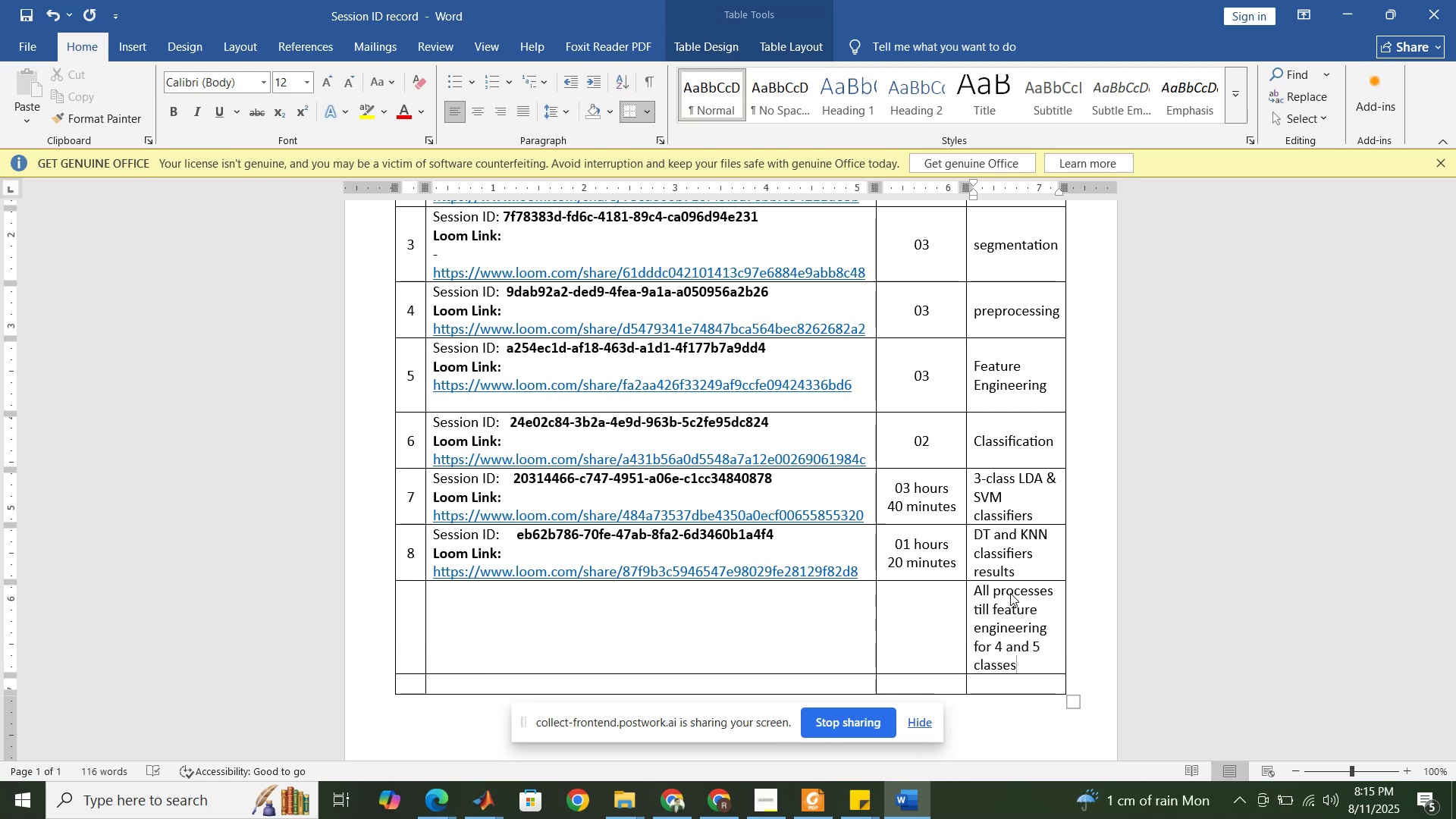 
left_click([1023, 667])
 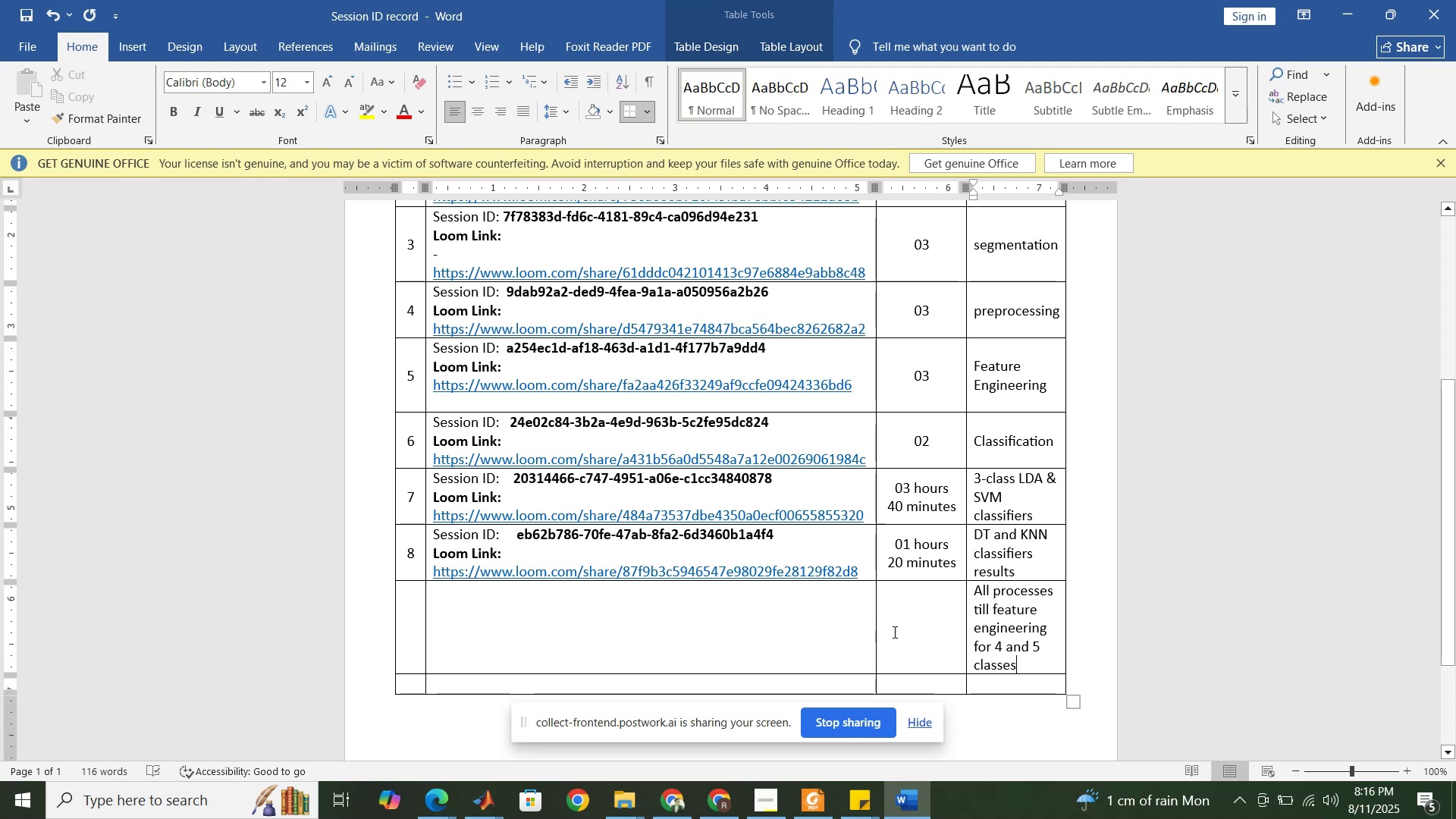 
left_click([920, 628])
 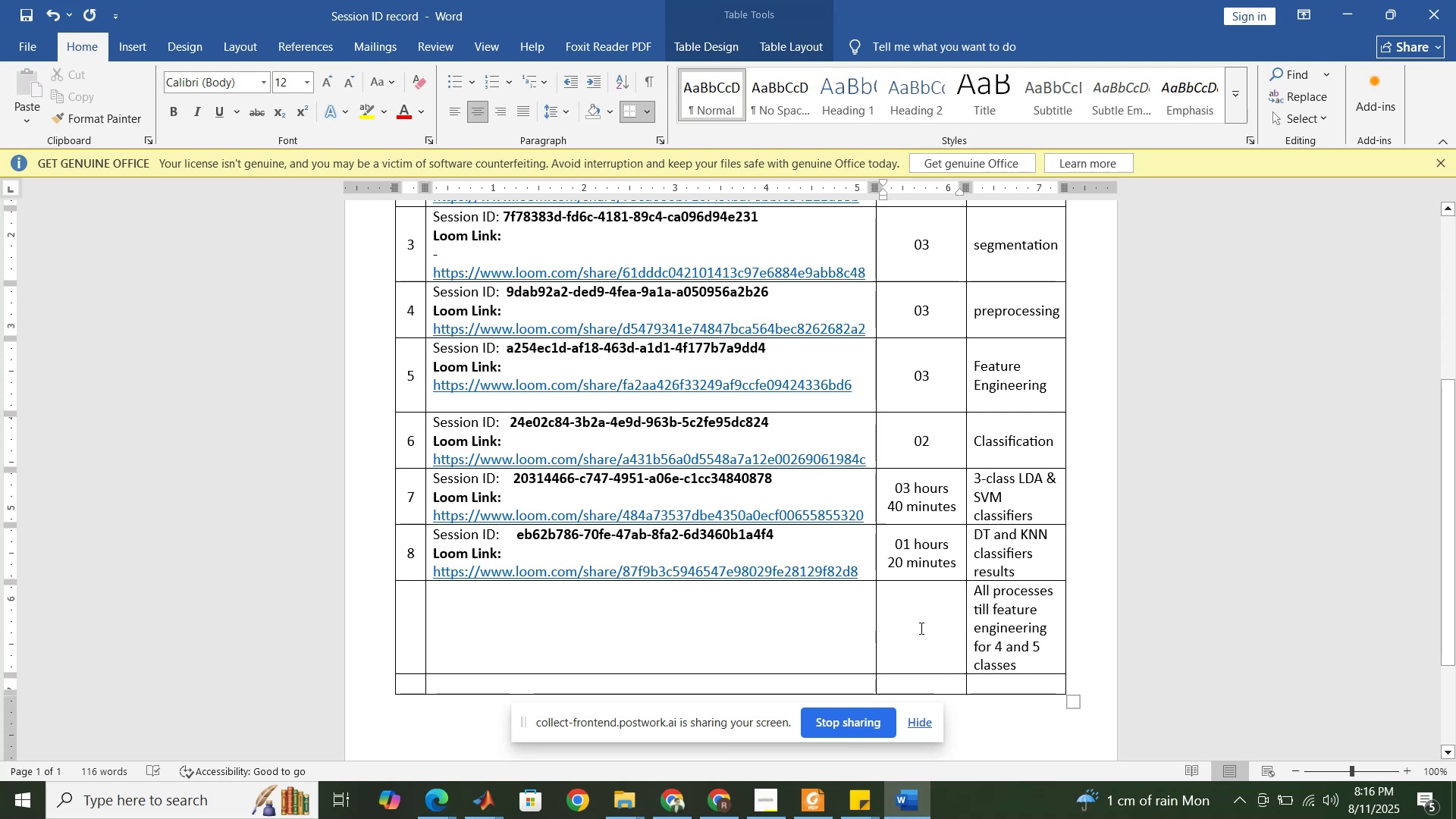 
key(Numpad0)
 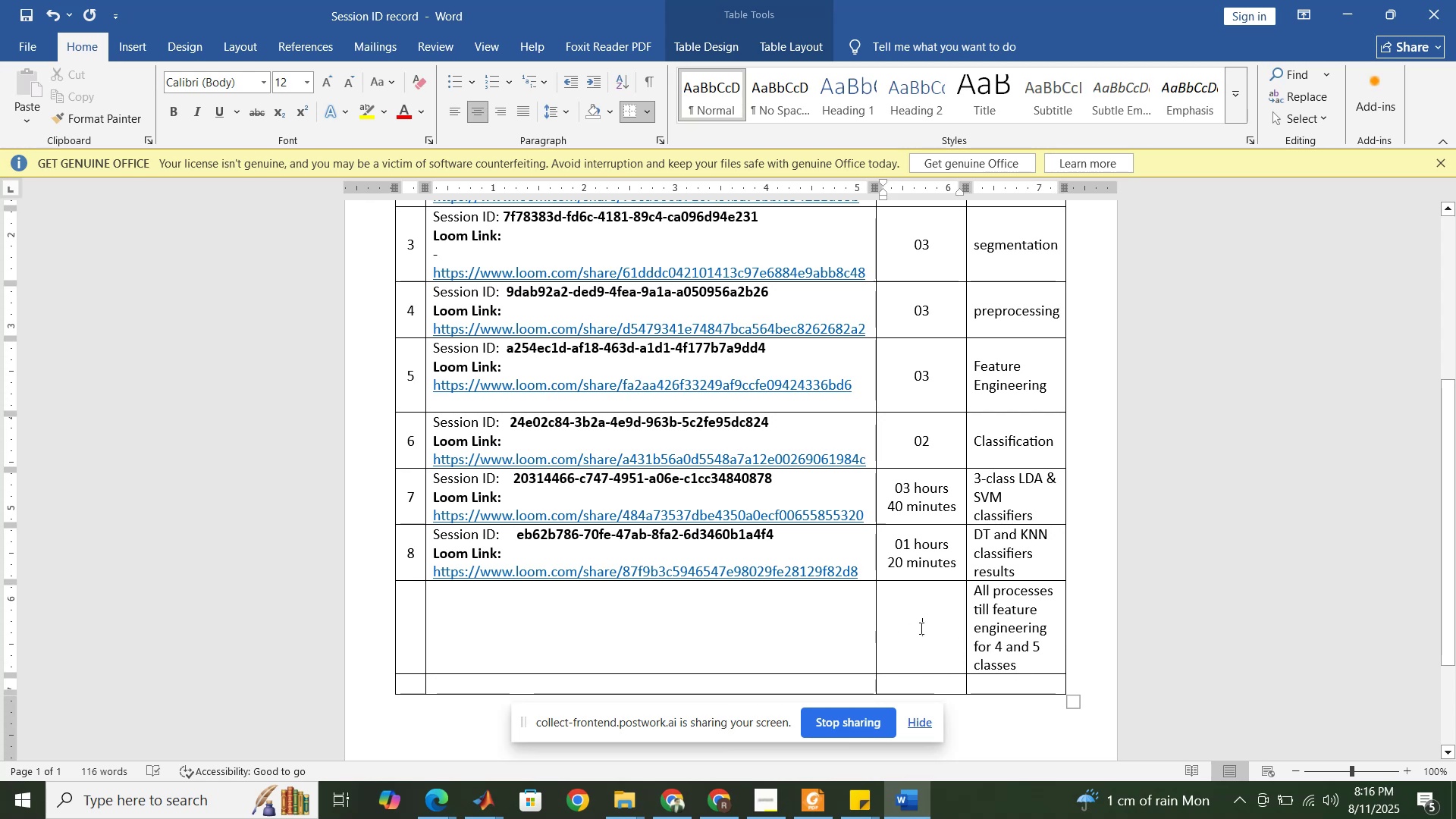 
key(Numpad2)
 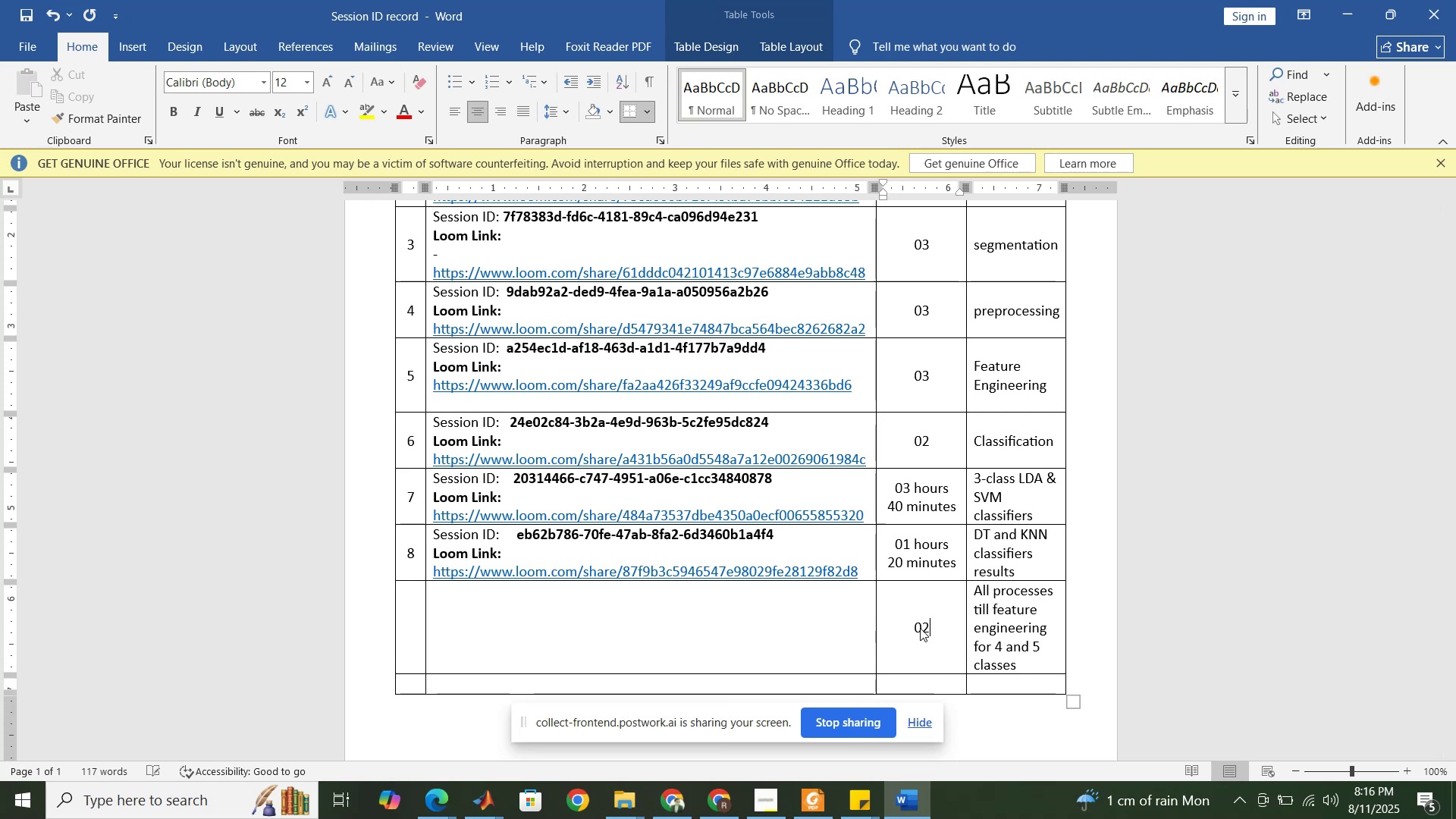 
key(Space)
 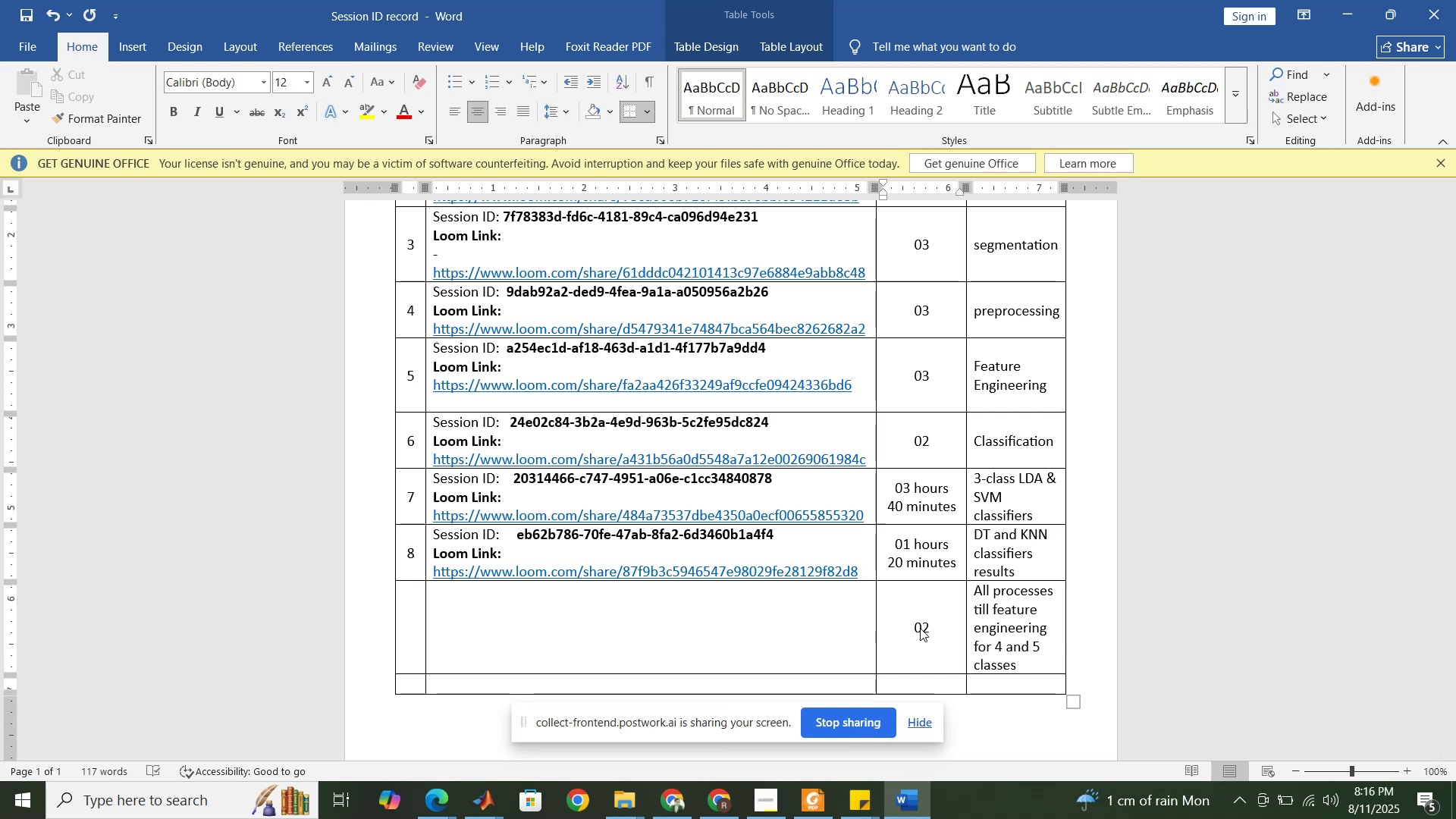 
left_click([601, 633])
 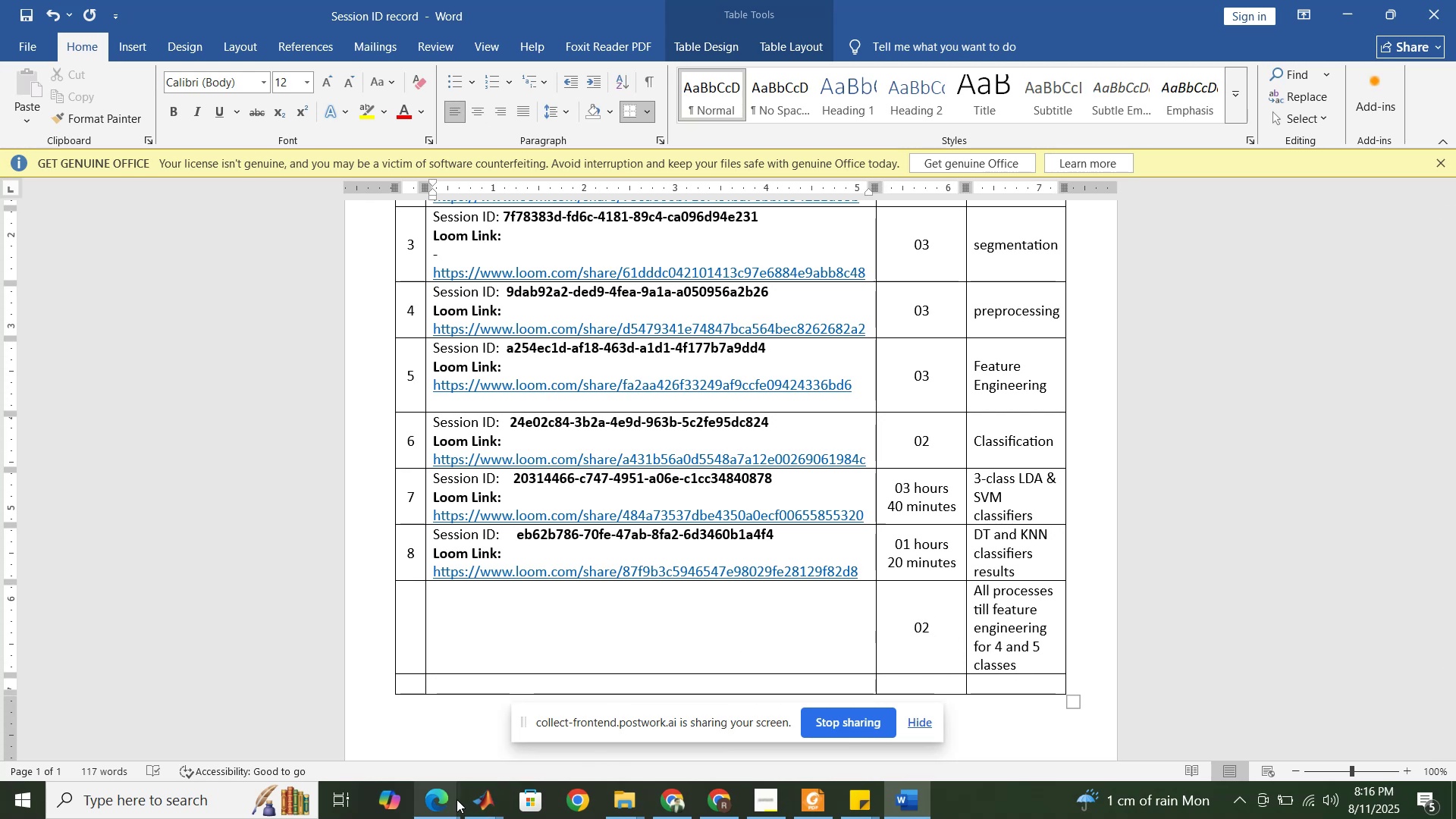 